 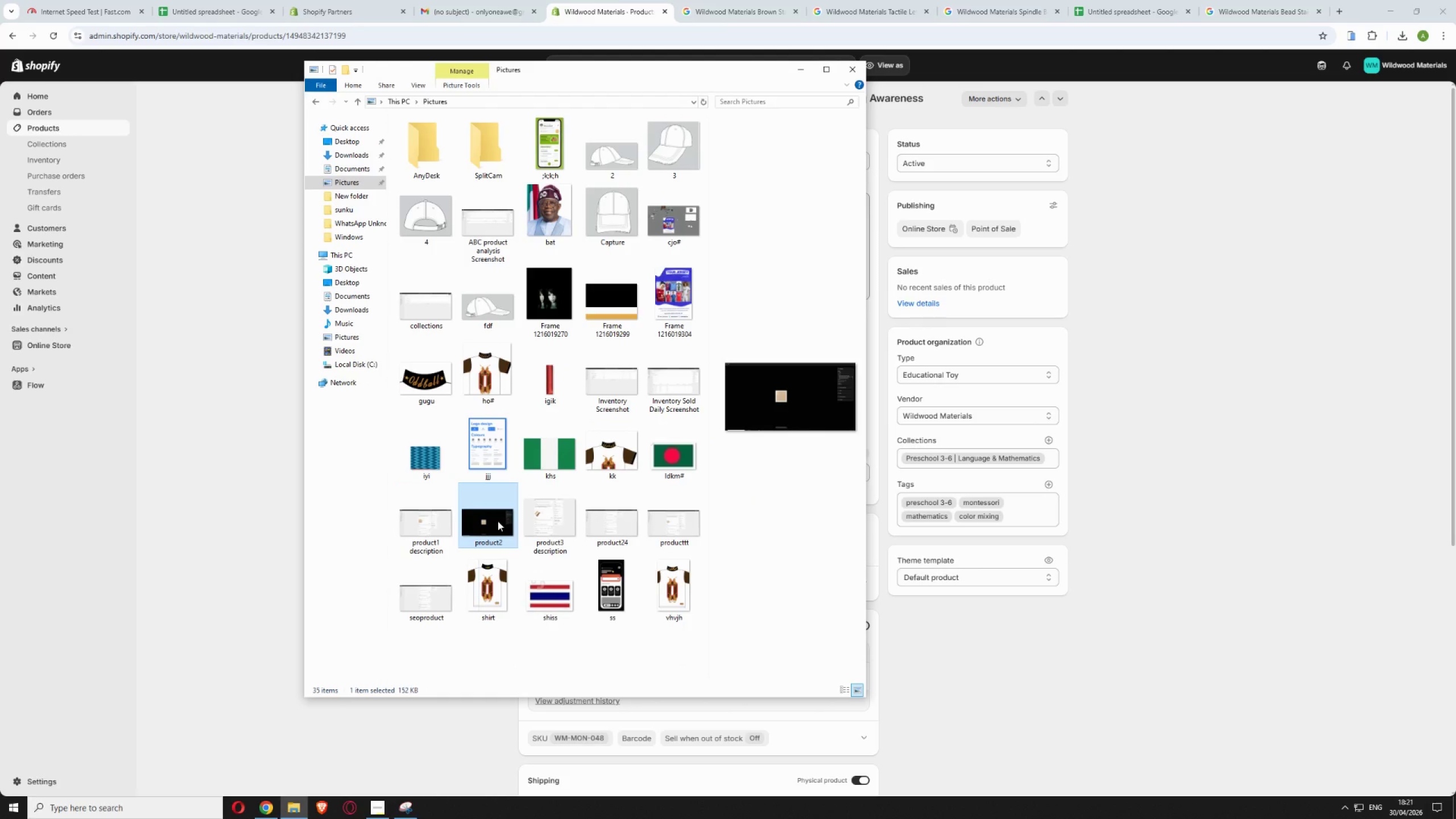 
double_click([498, 521])
 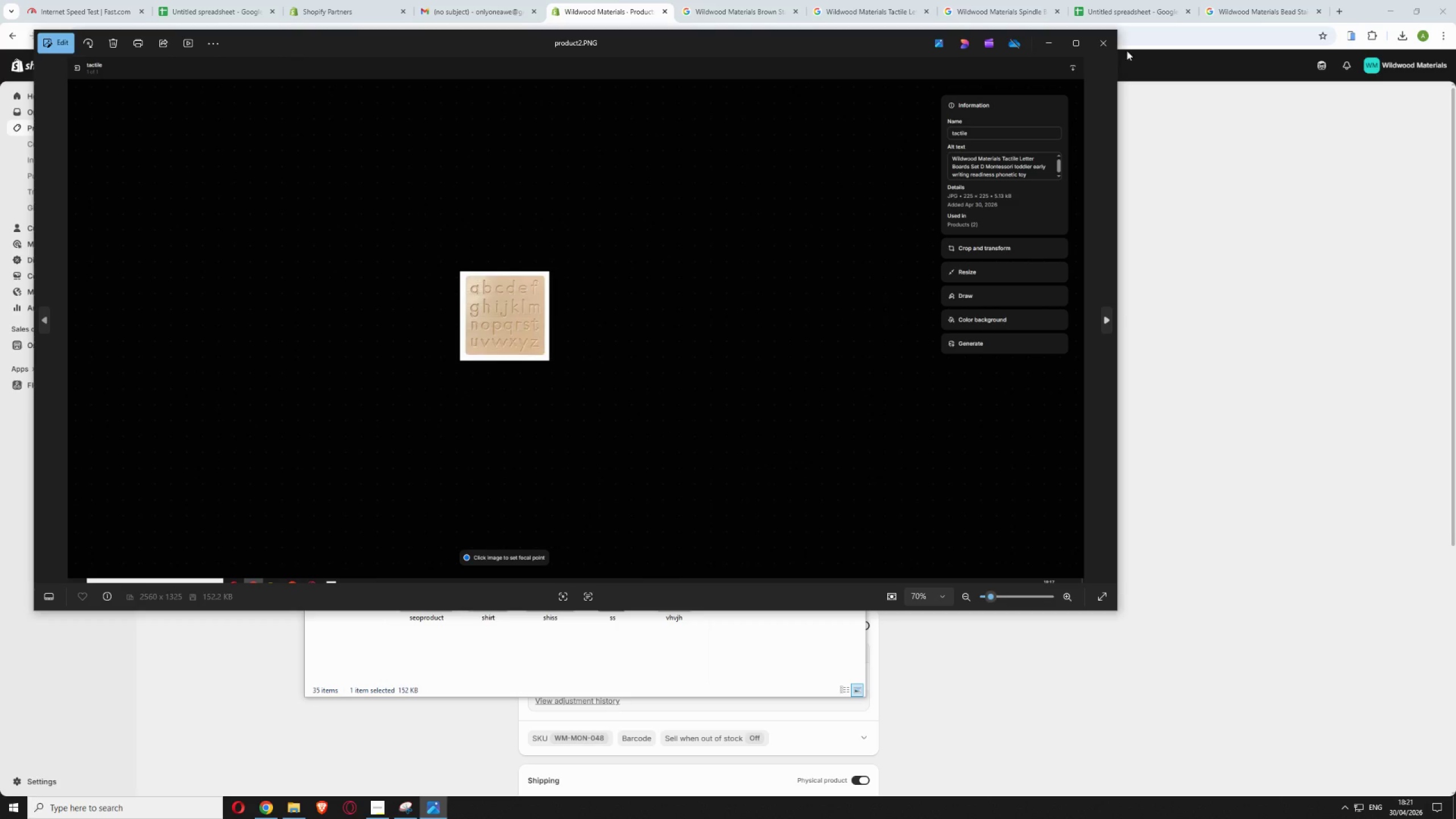 
left_click([1110, 39])
 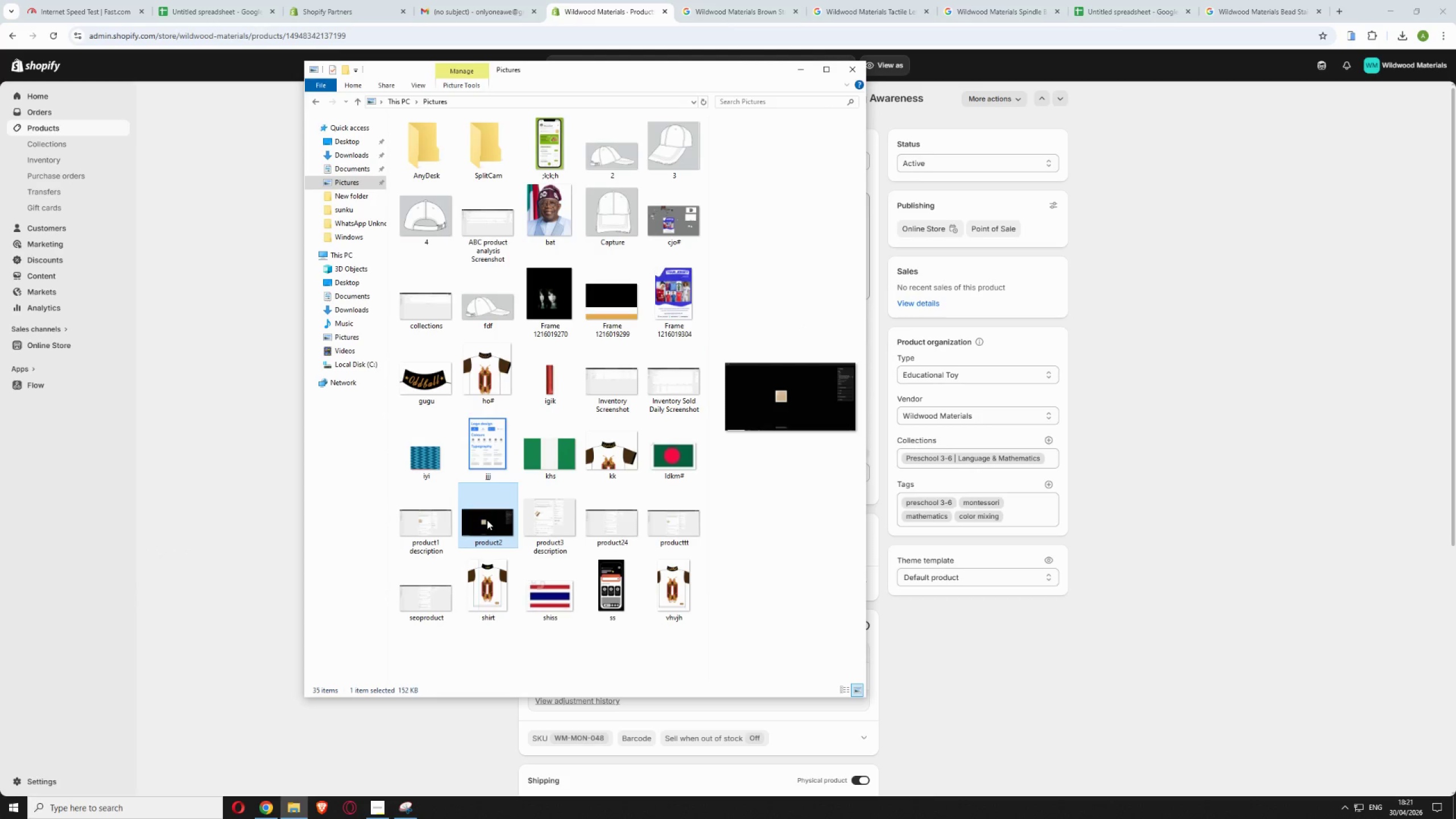 
type([F2]product 1 image + alt text)
 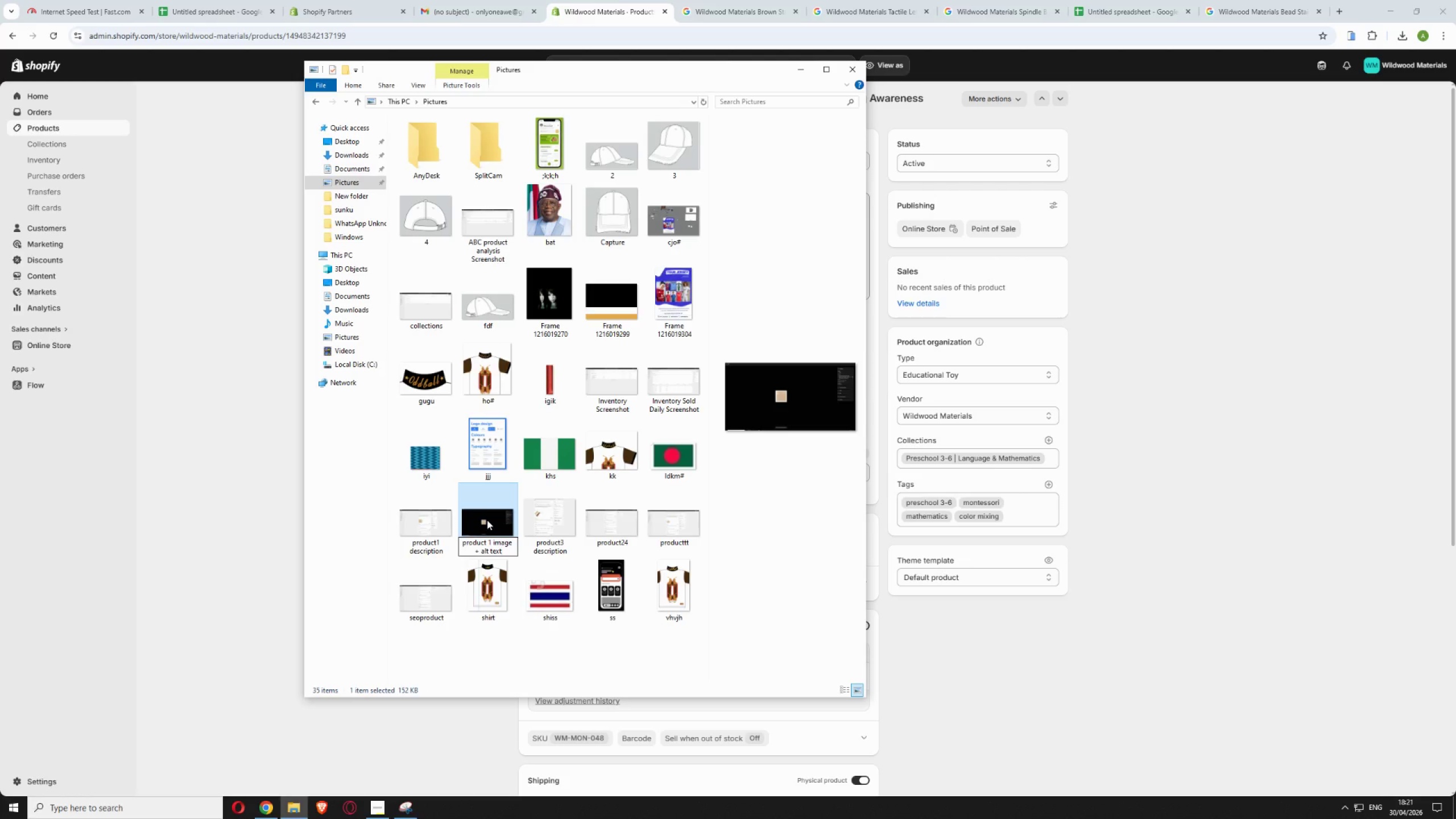 
left_click([759, 565])
 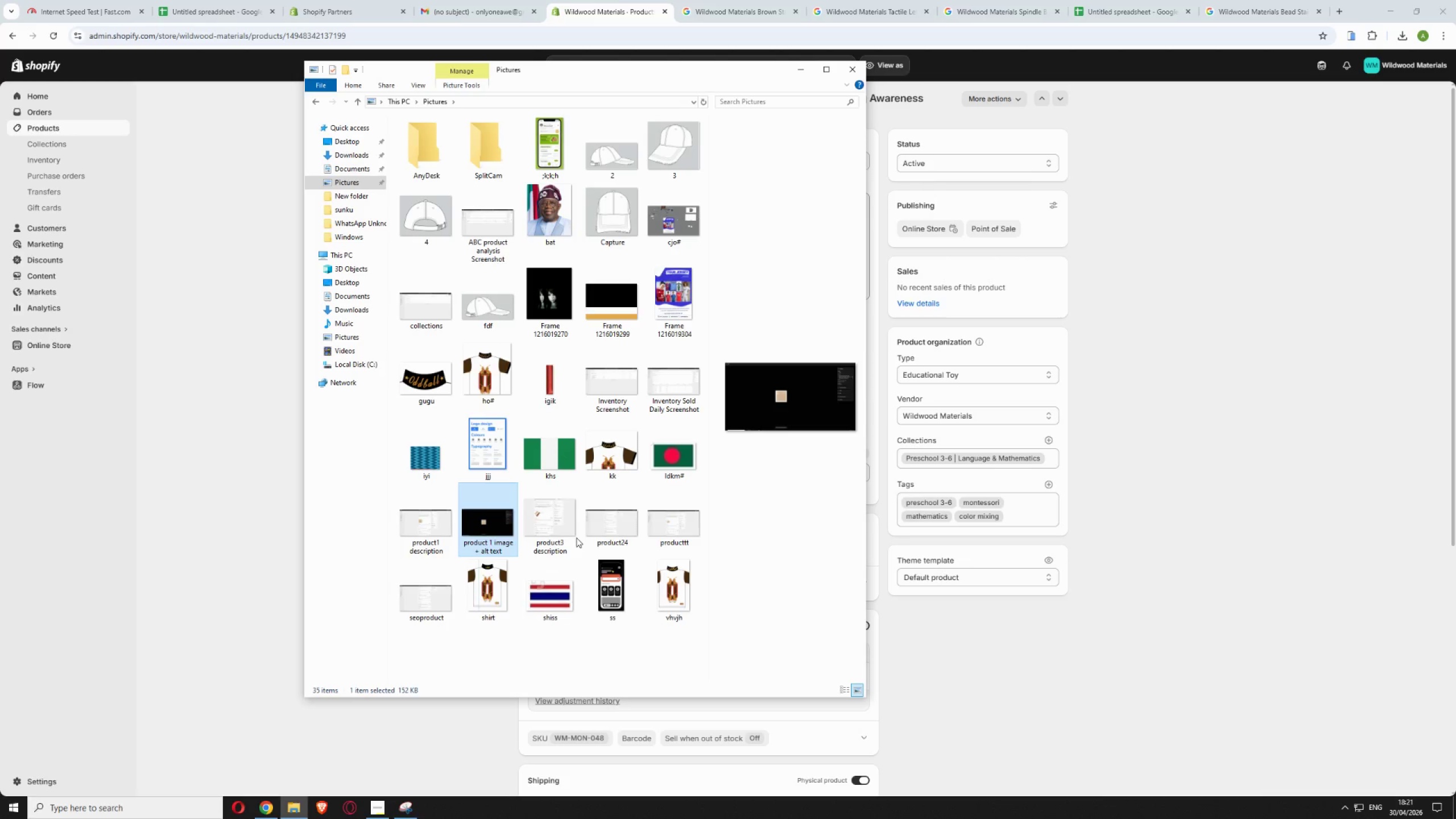 
mouse_move([562, 526])
 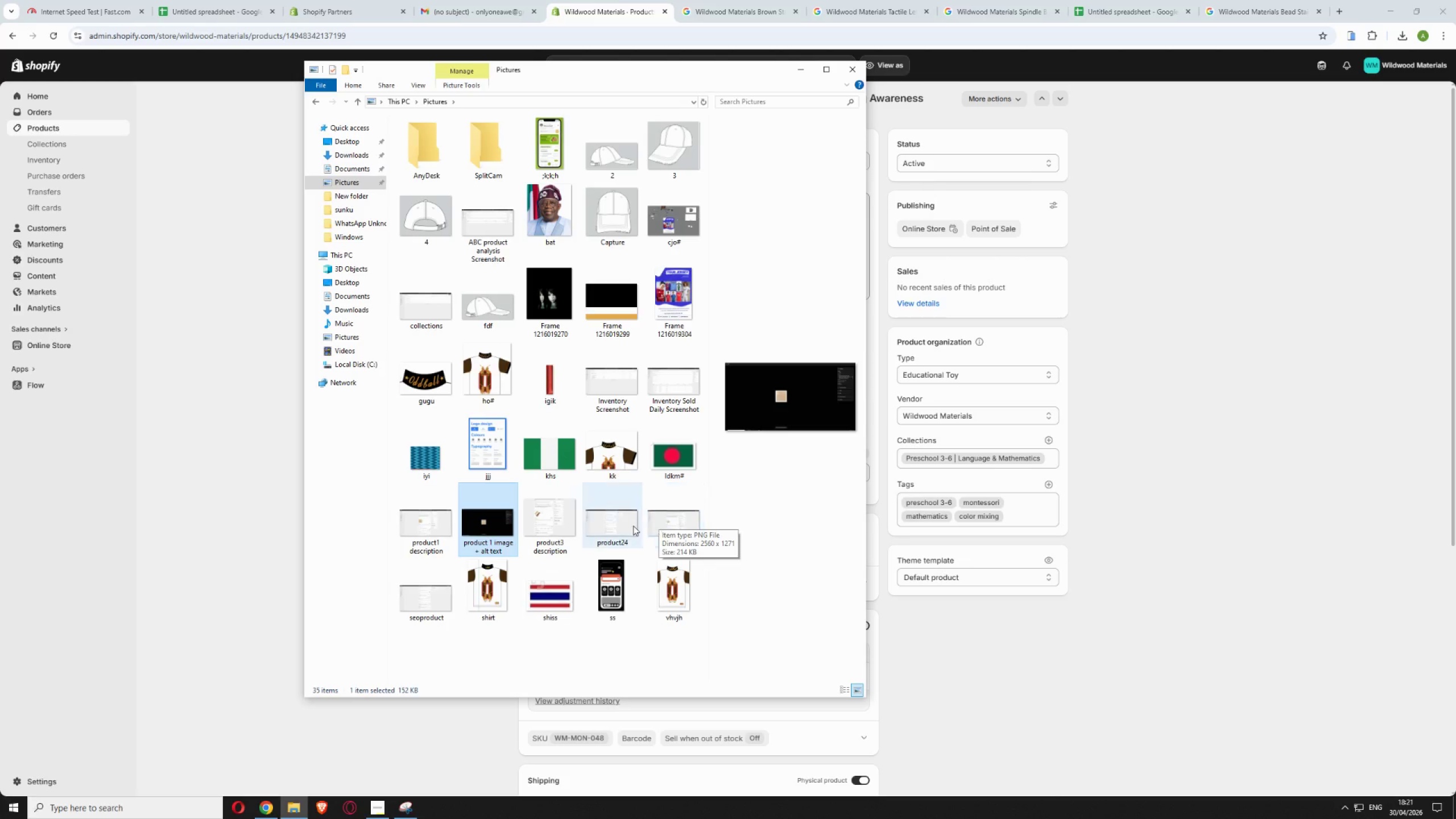 
left_click([624, 527])
 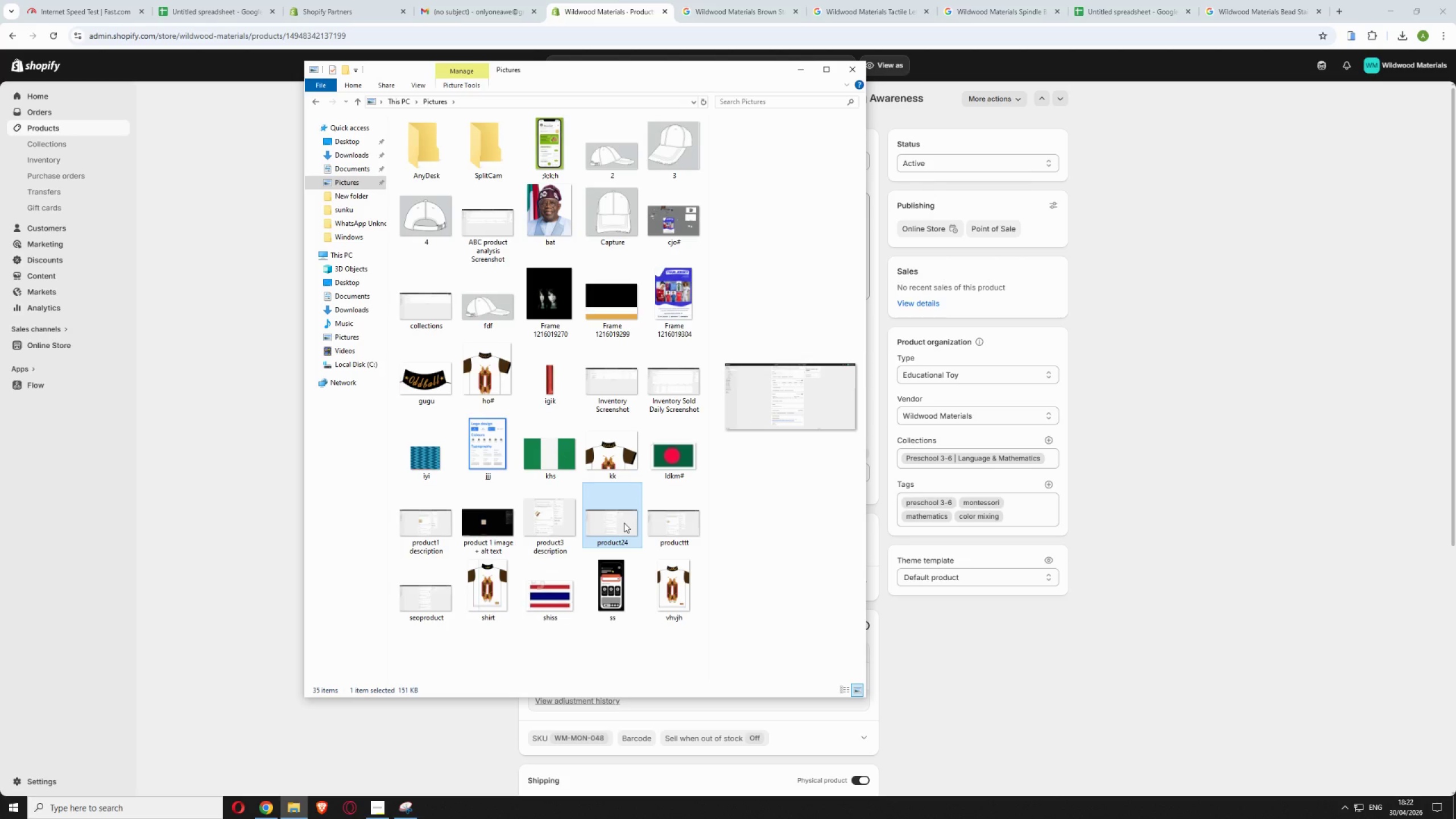 
double_click([624, 523])
 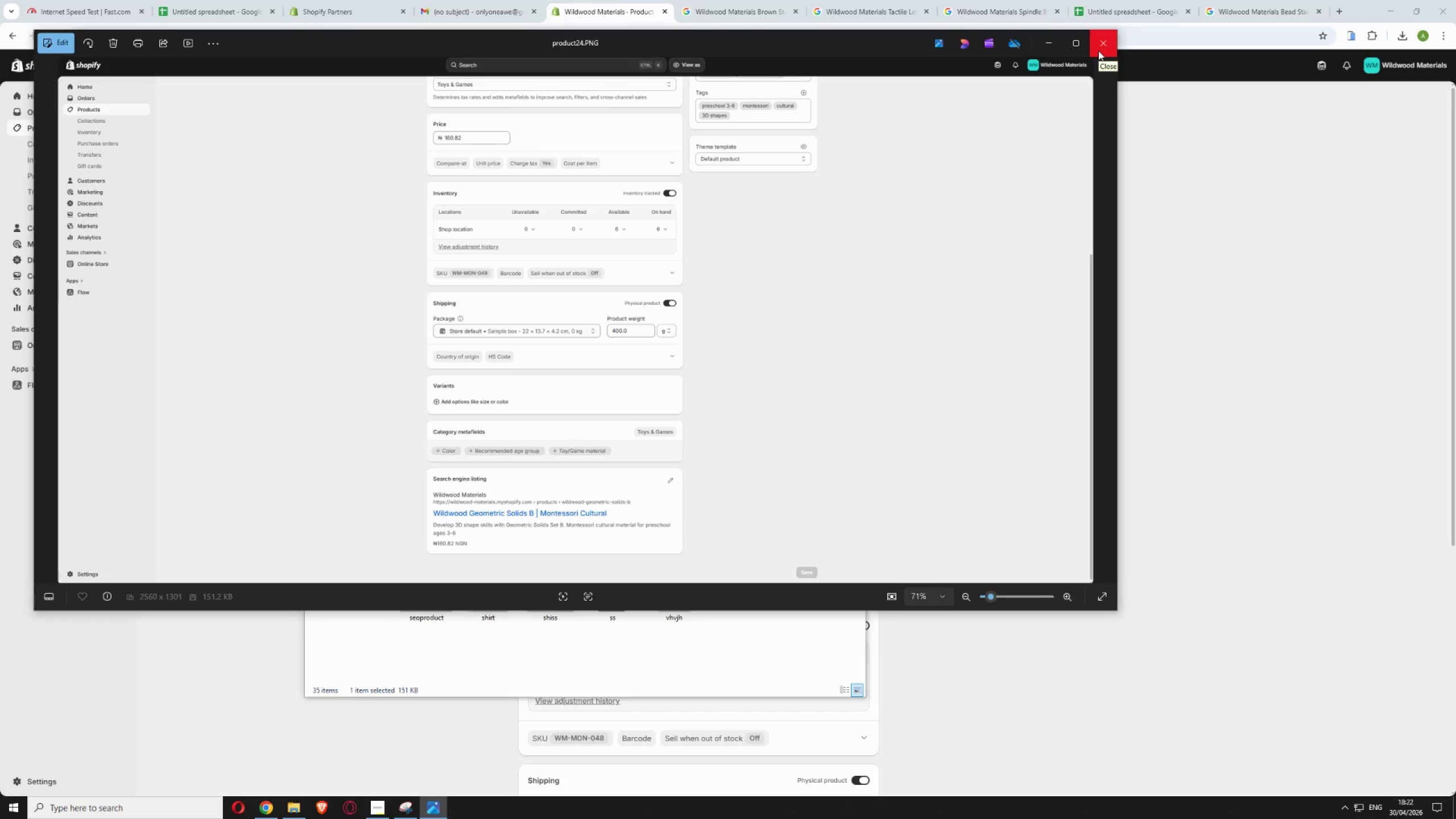 
wait(6.34)
 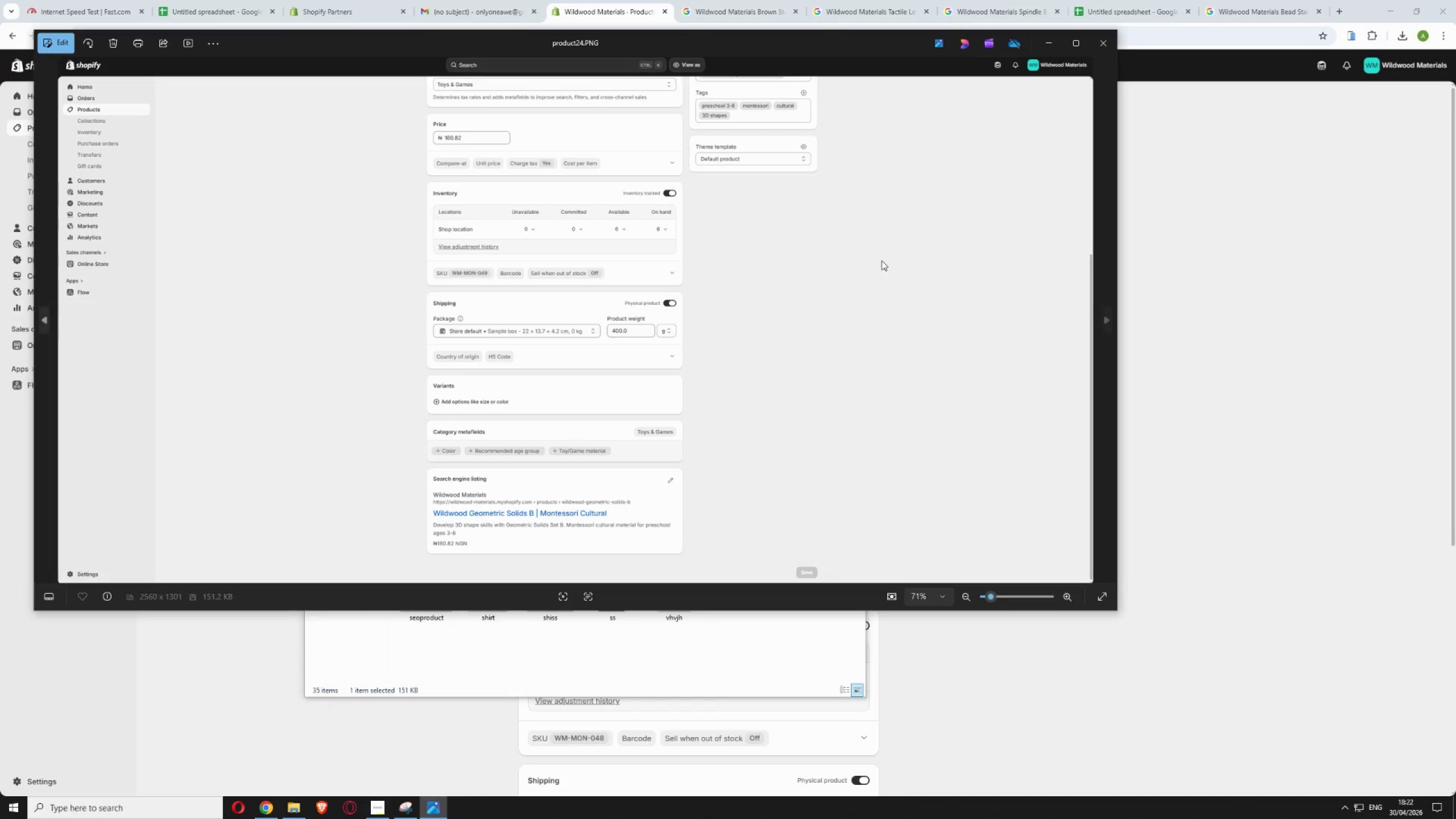 
left_click([1098, 51])
 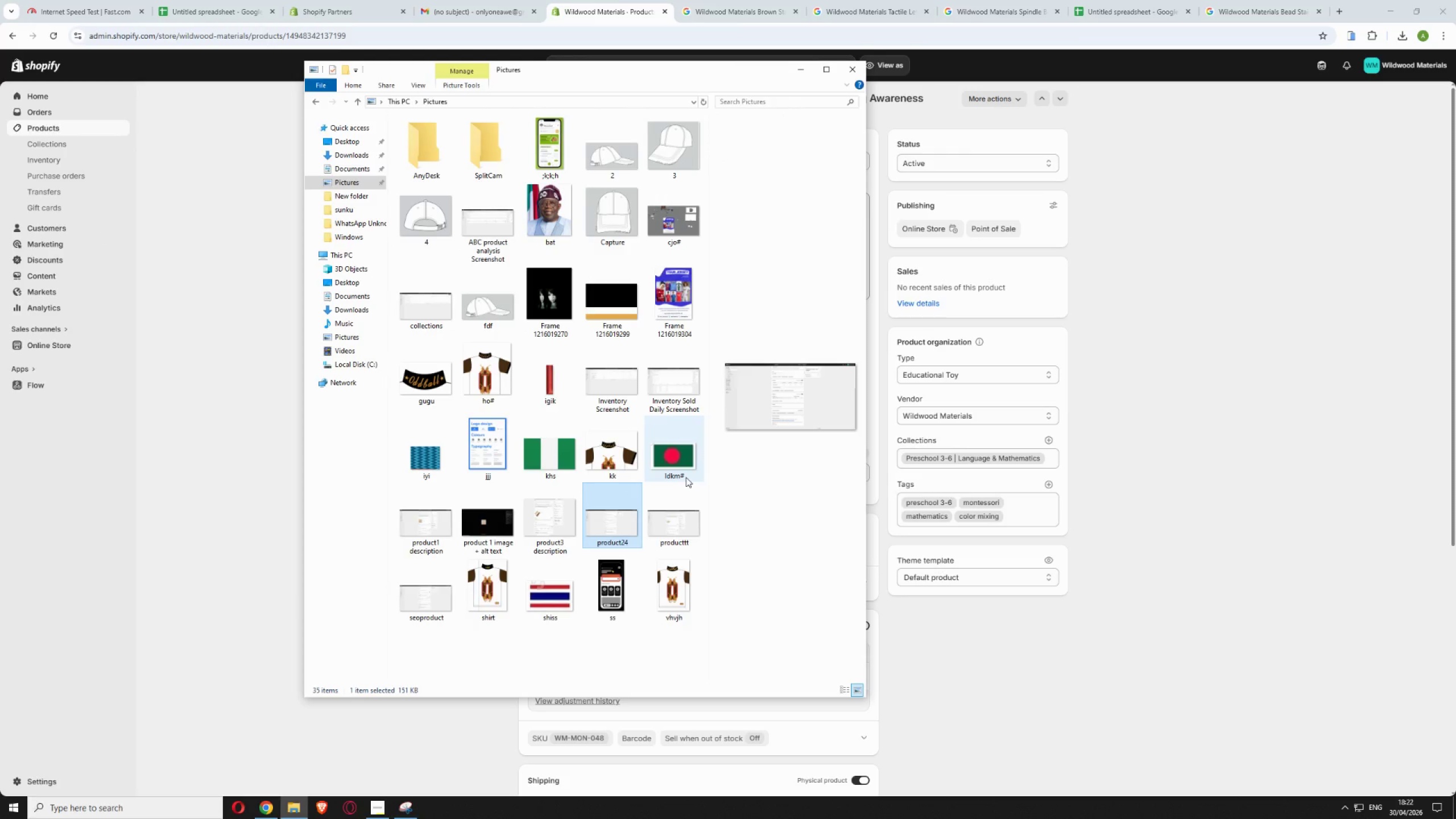 
mouse_move([595, 530])
 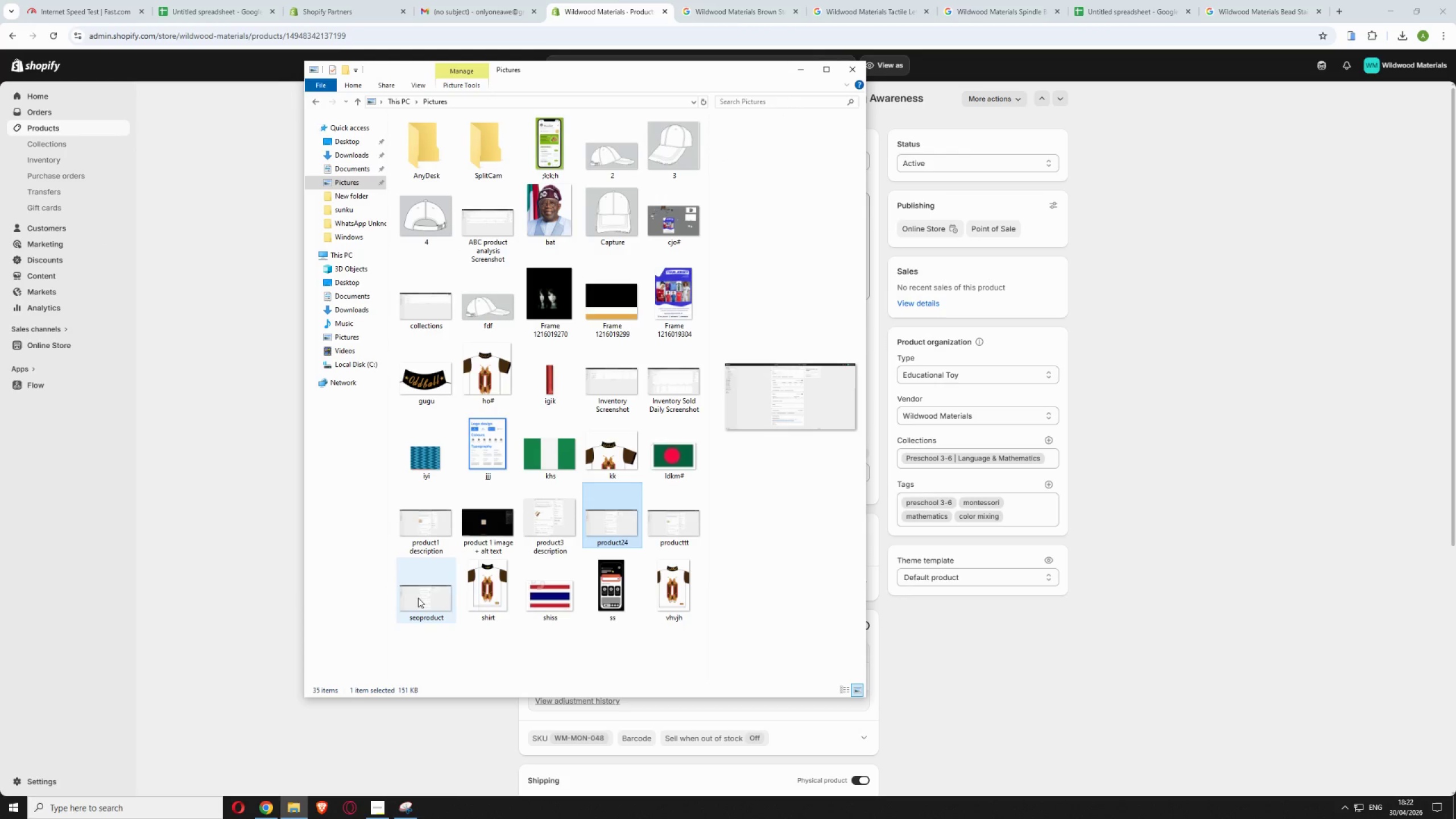 
left_click([418, 598])
 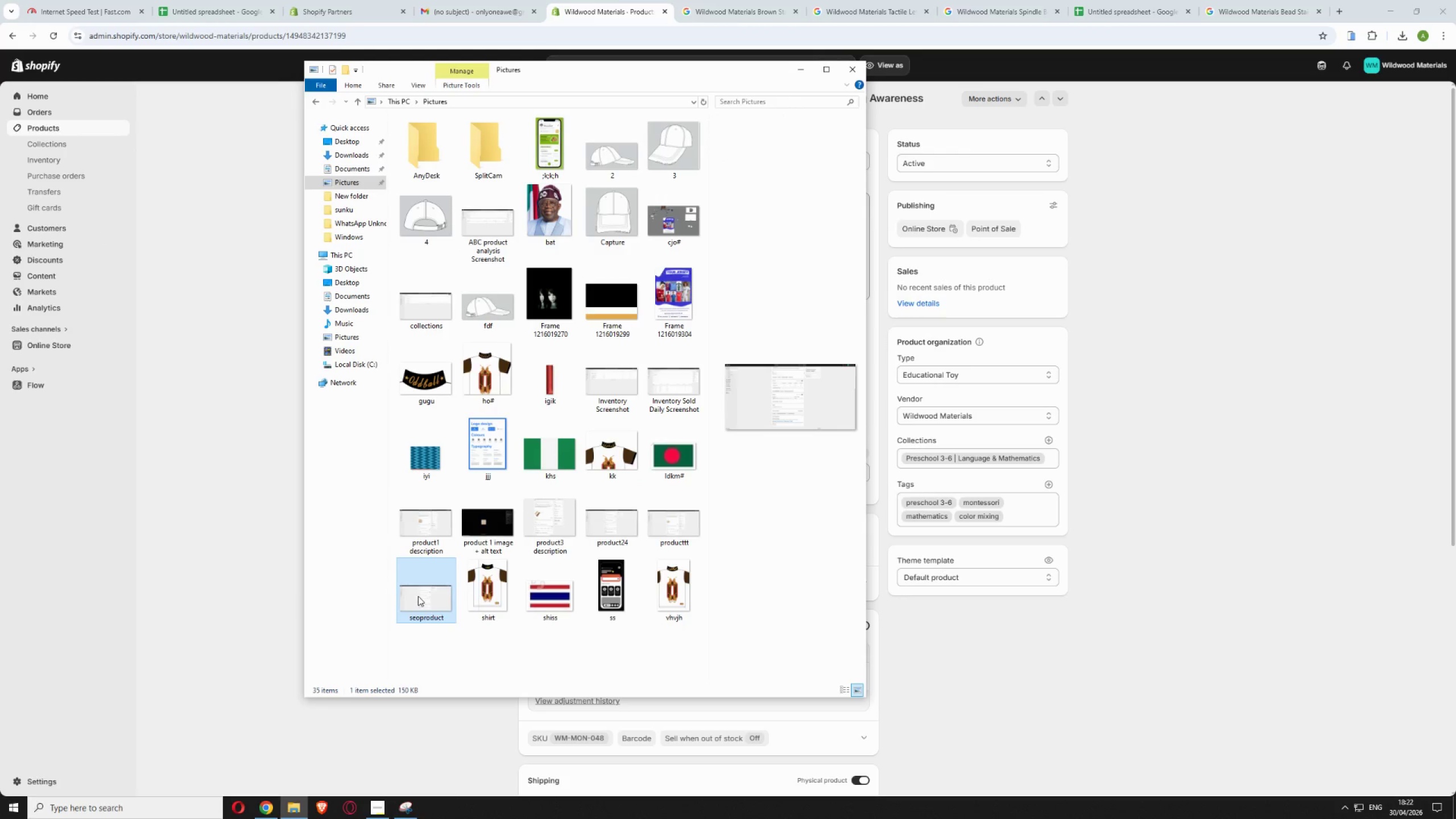 
key(F2)
 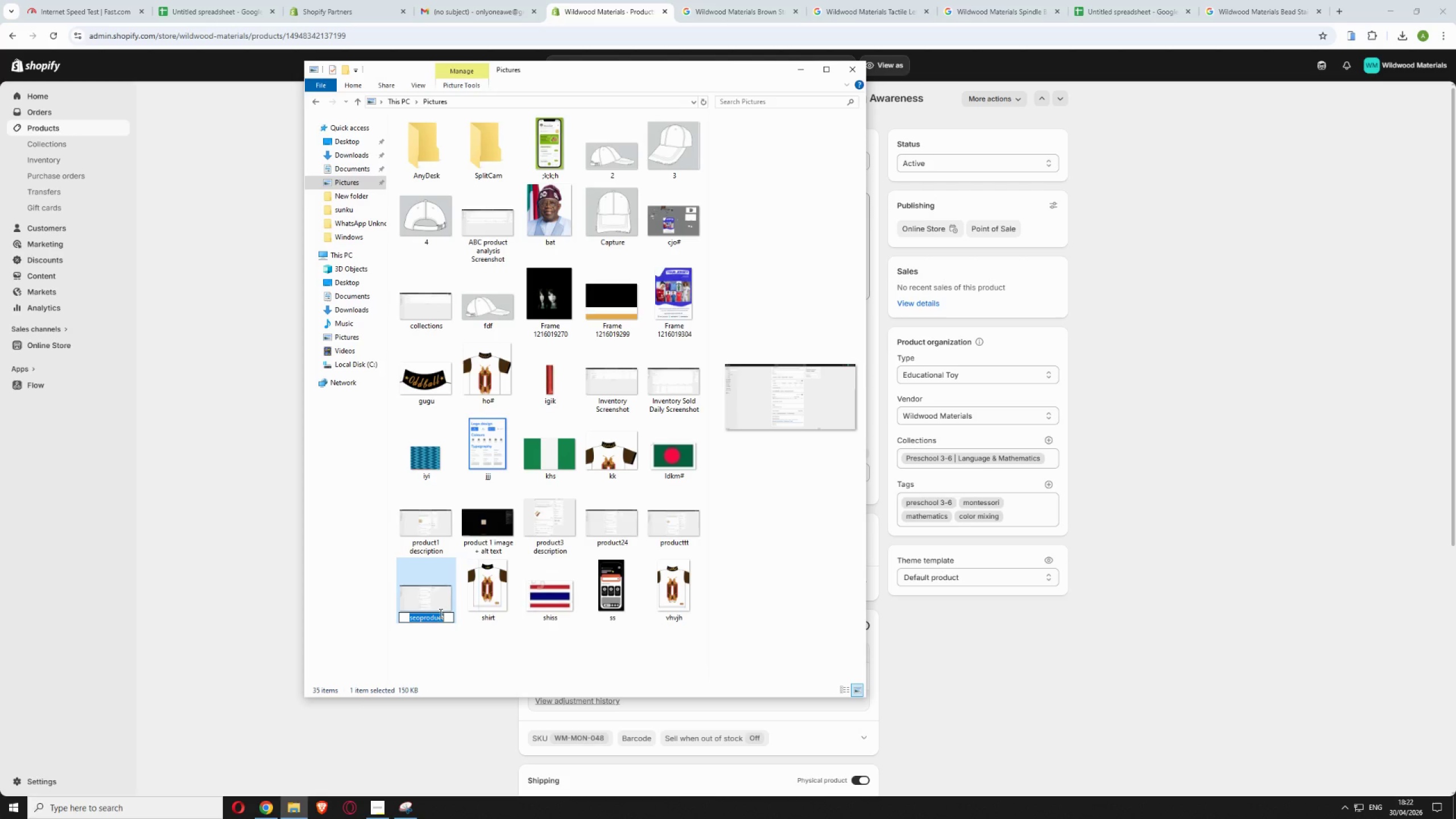 
type(product1 SEO)
 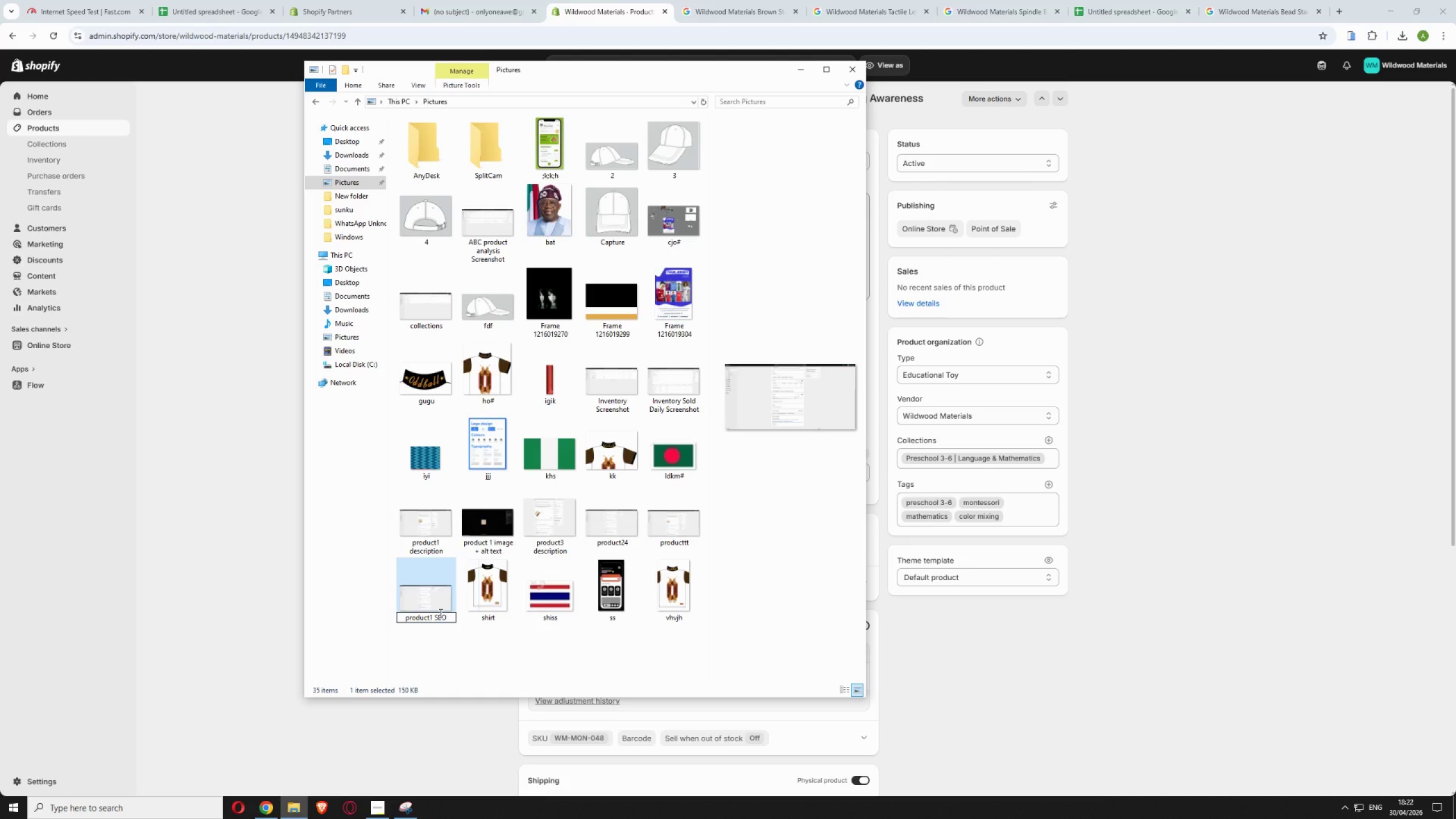 
key(Enter)
 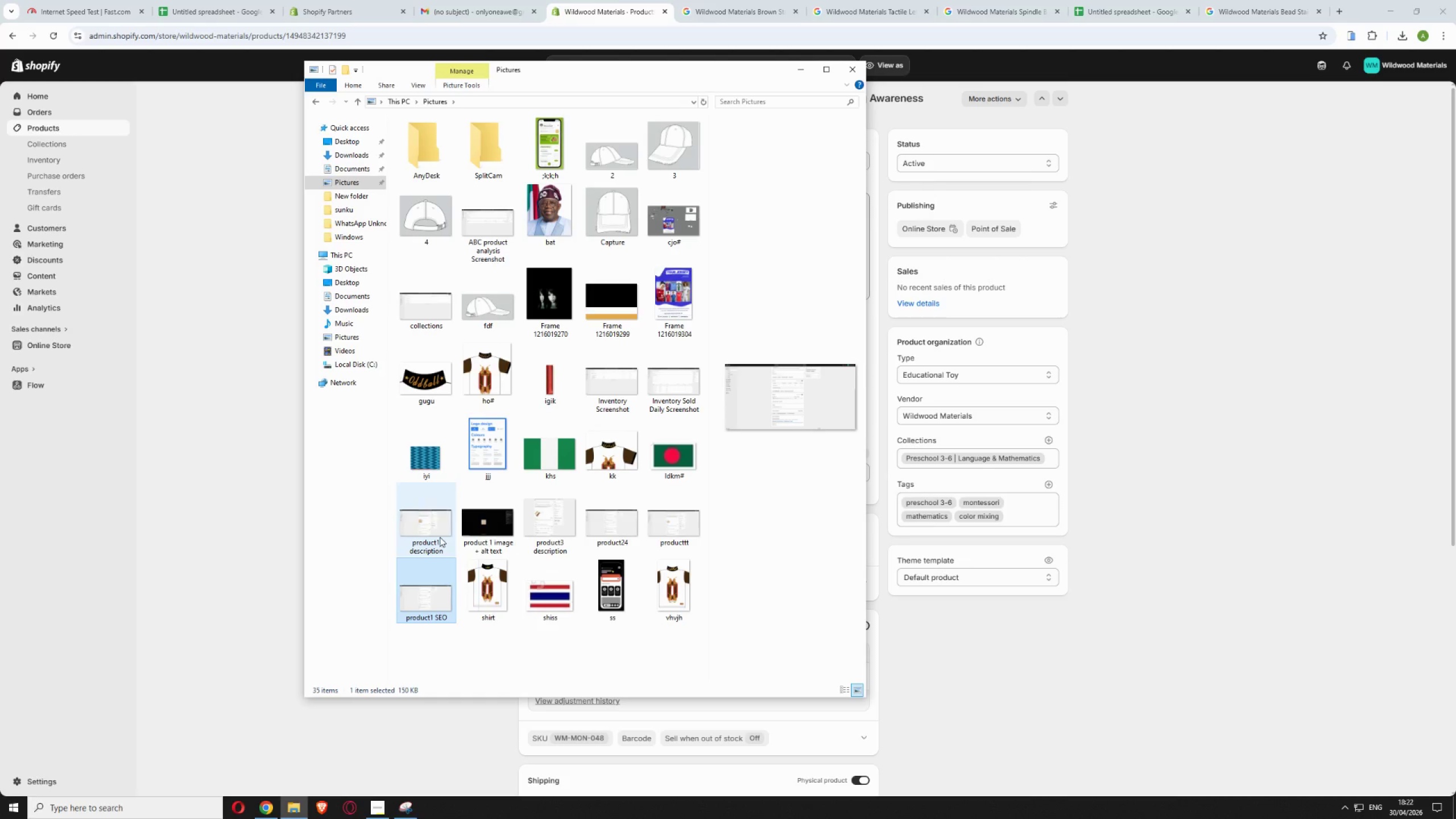 
mouse_move([568, 546])
 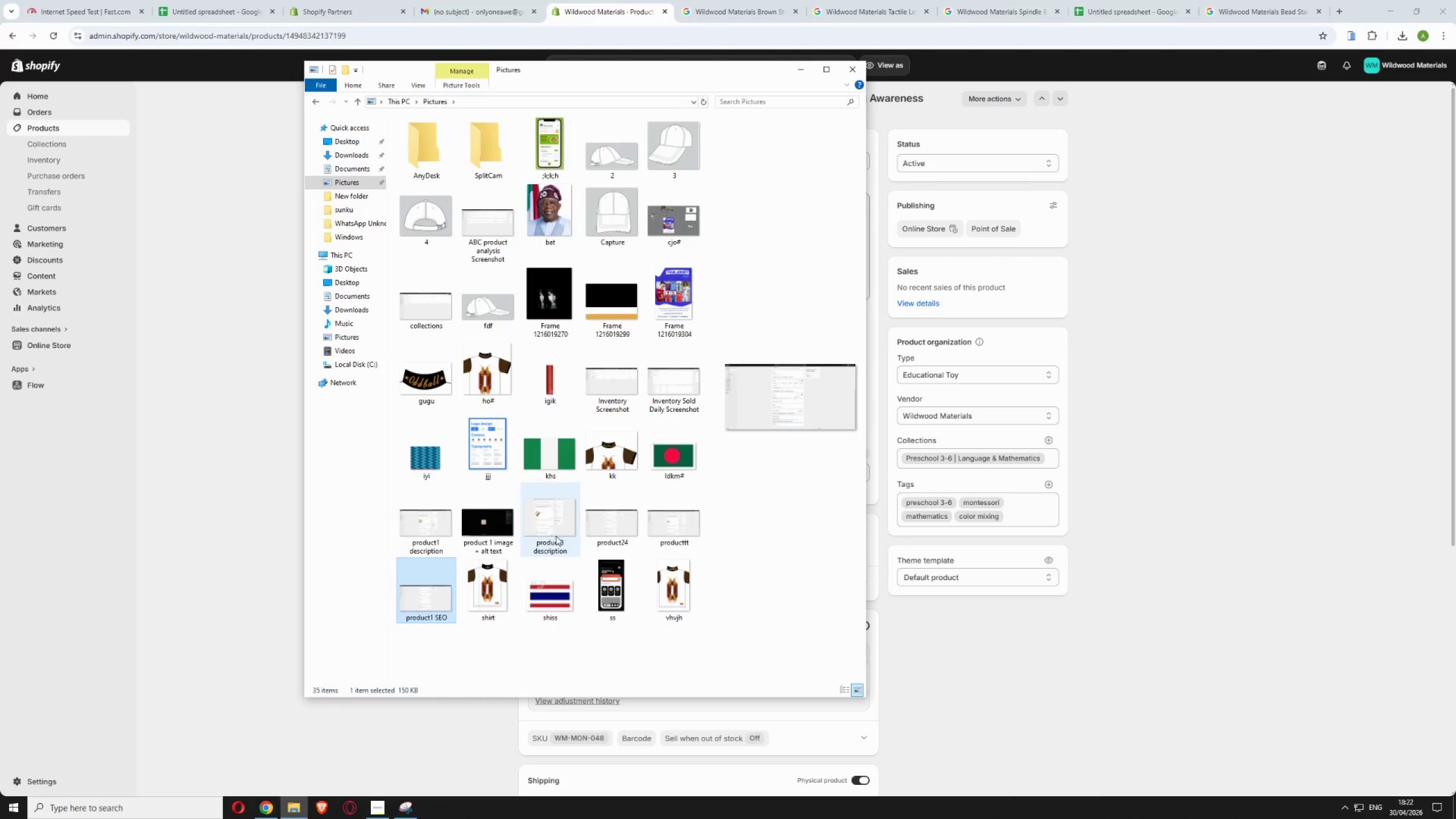 
left_click([557, 520])
 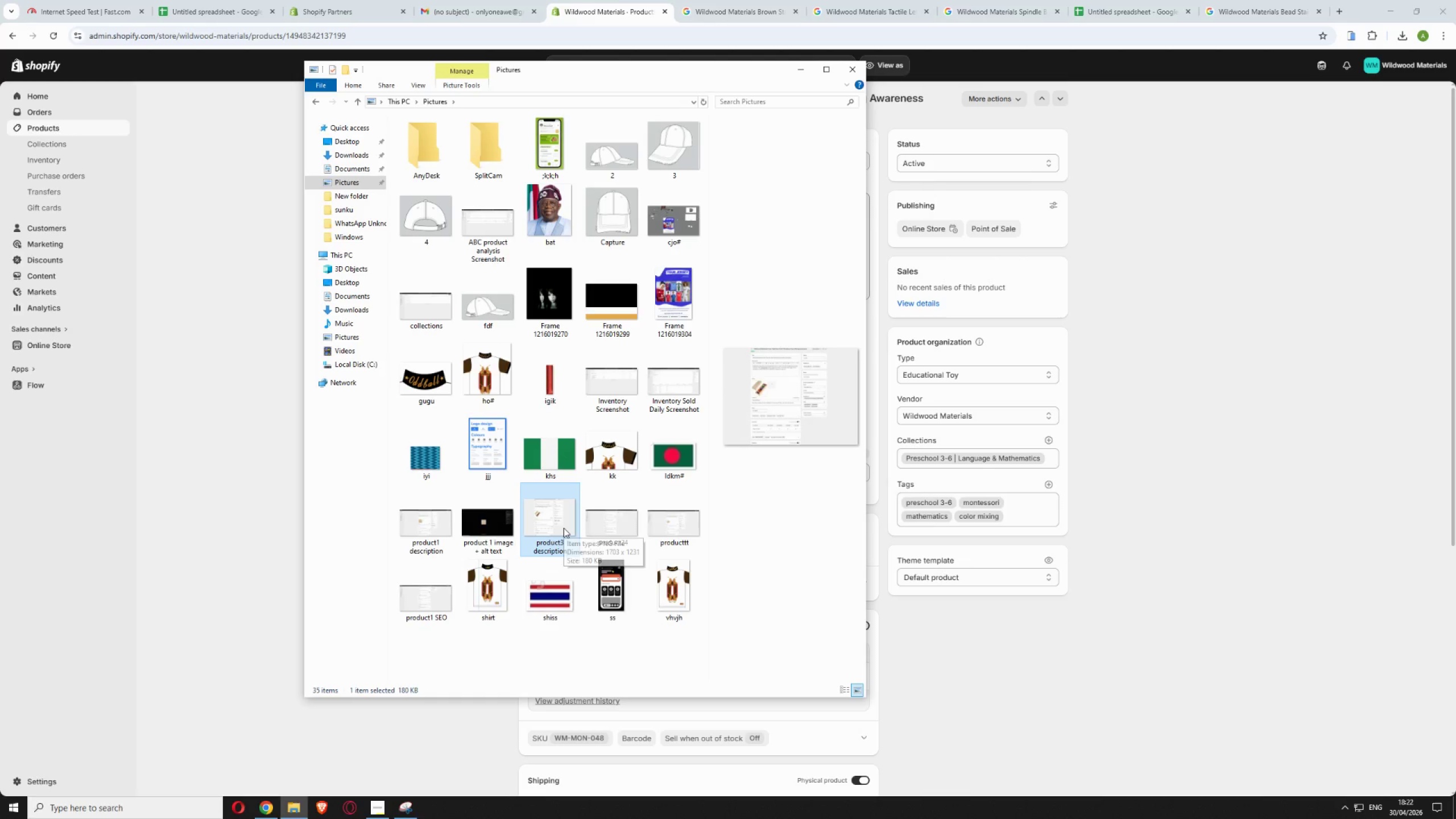 
left_click([613, 528])
 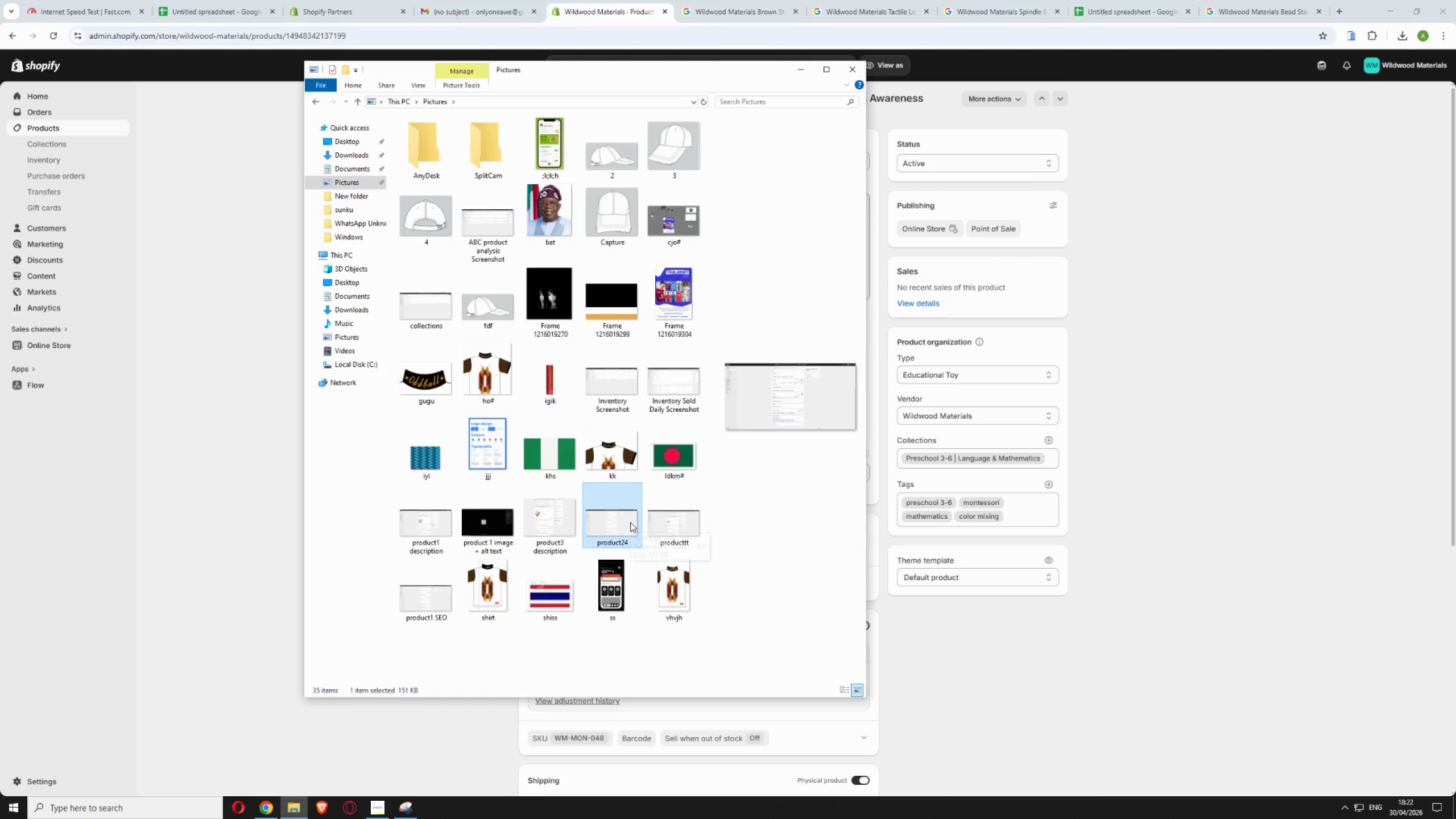 
key(F2)
 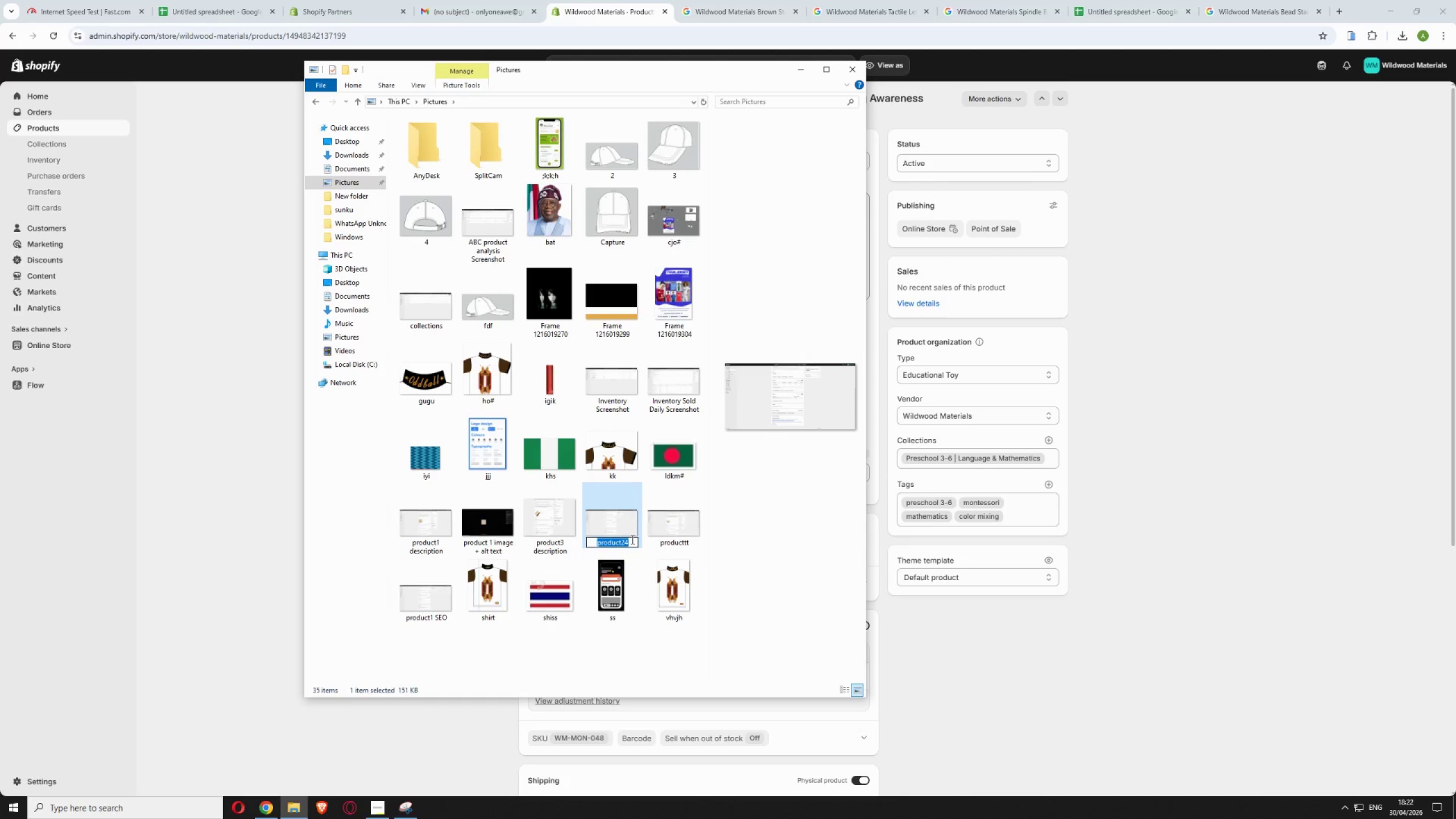 
left_click([631, 539])
 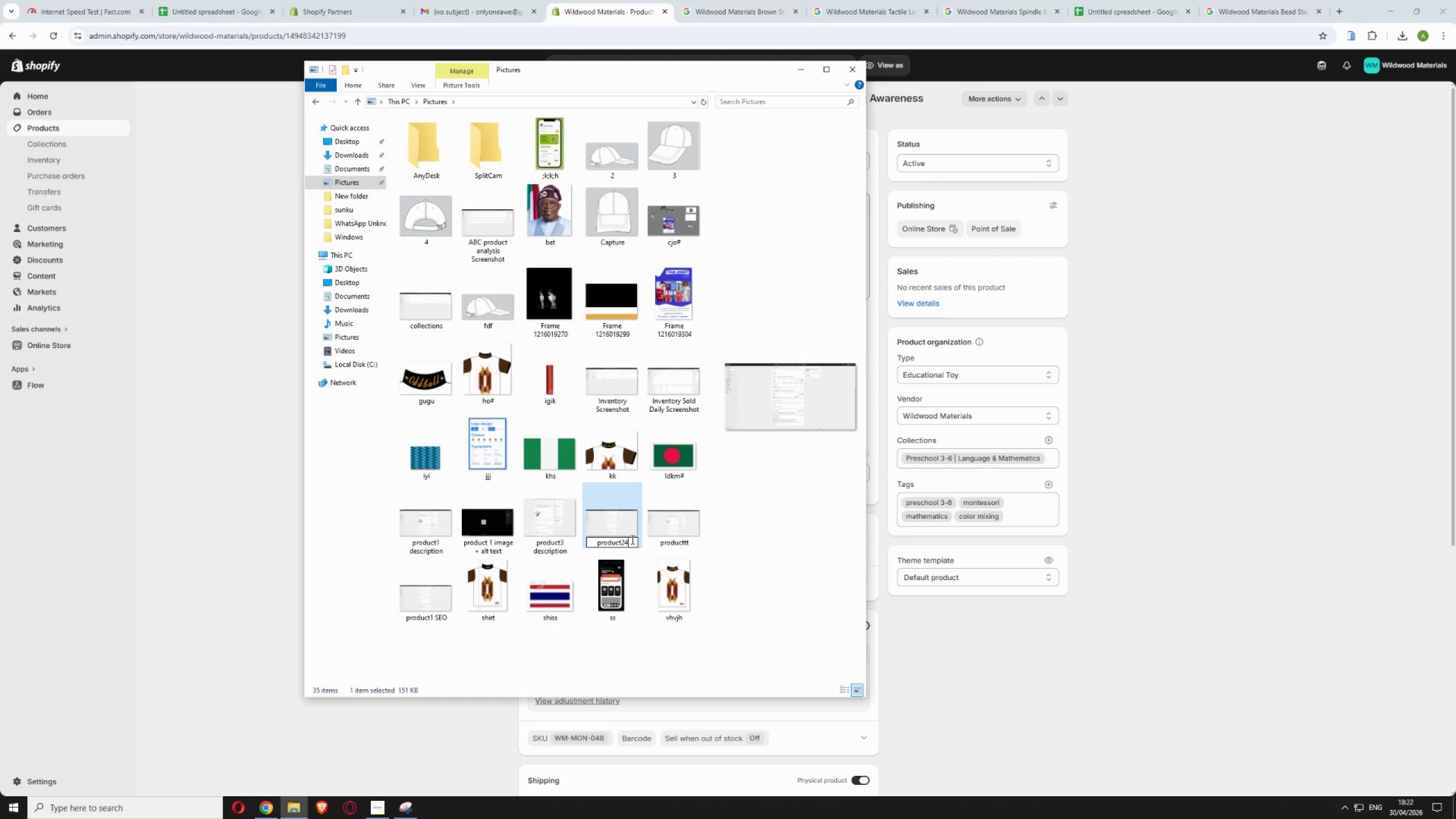 
key(Backspace)
type( SEO)
 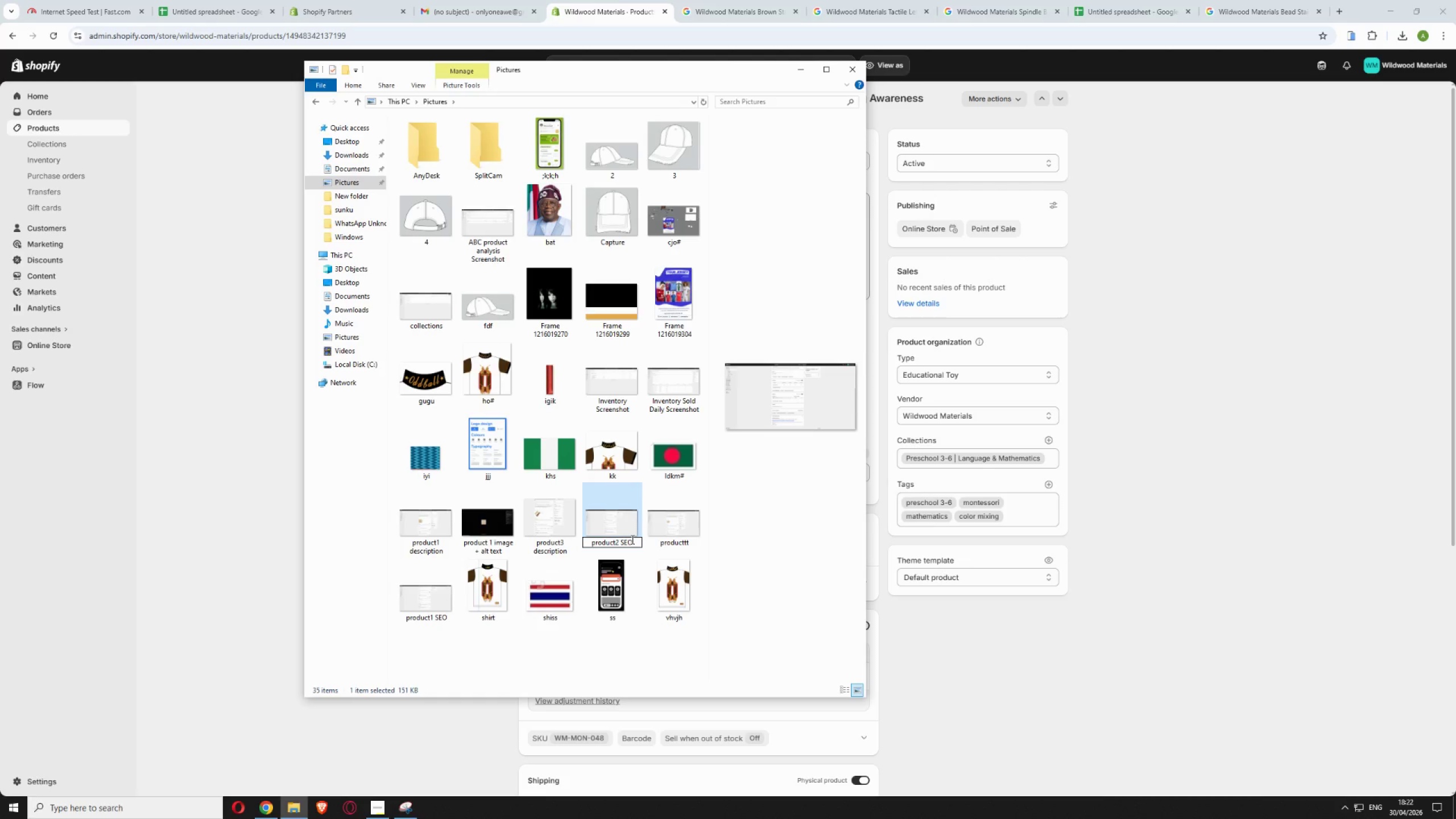 
key(Enter)
 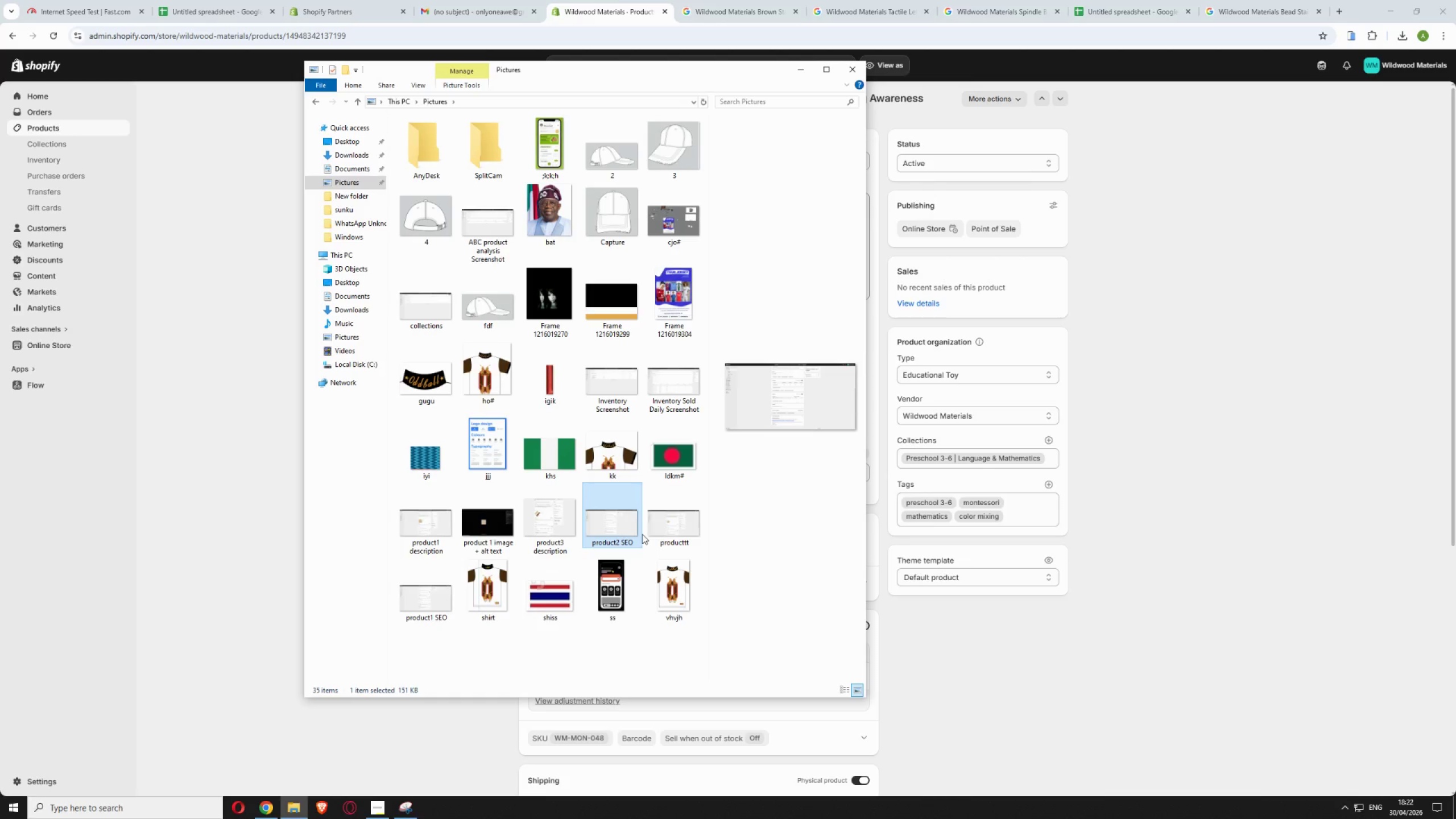 
left_click([690, 518])
 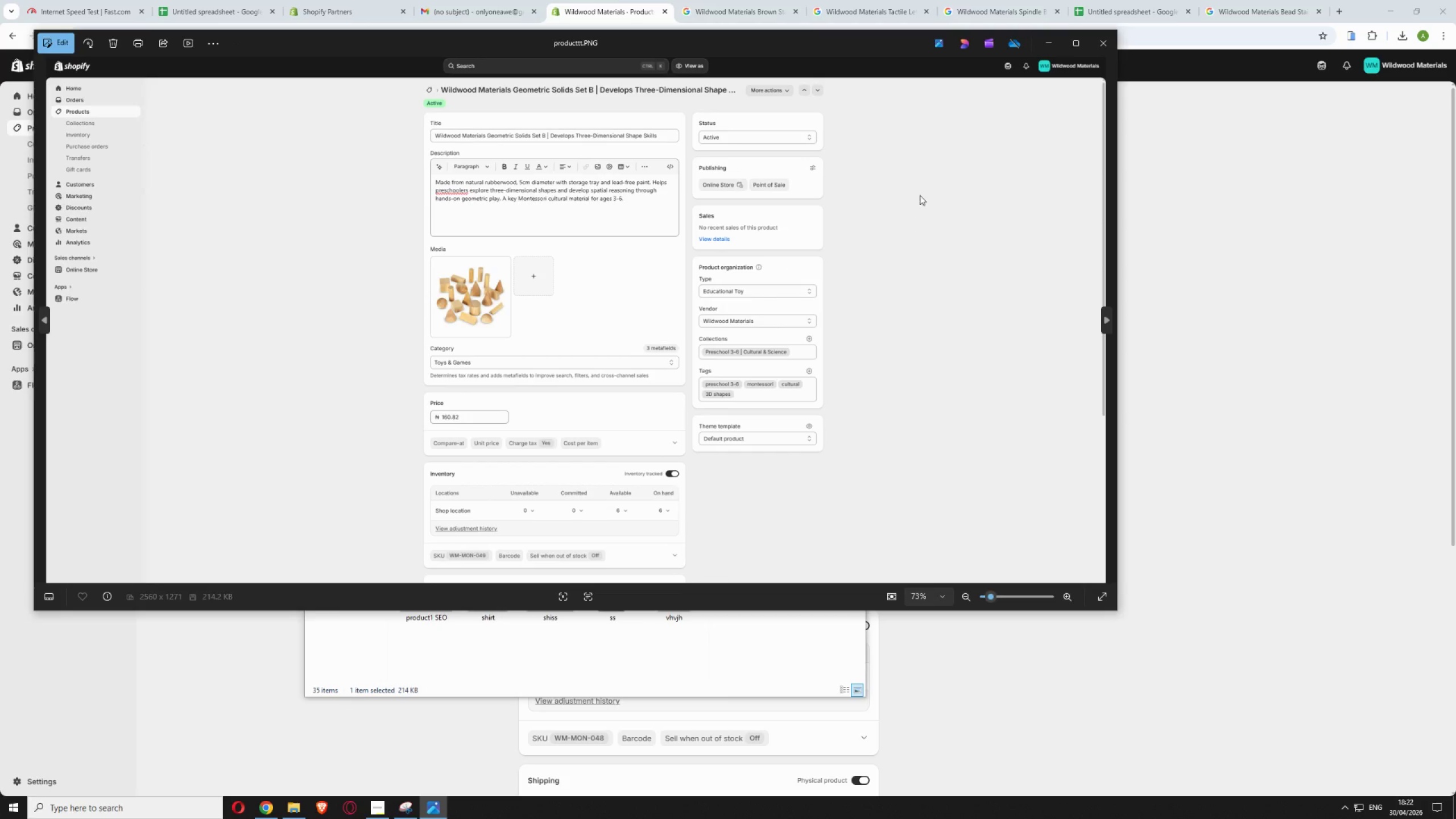 
wait(8.05)
 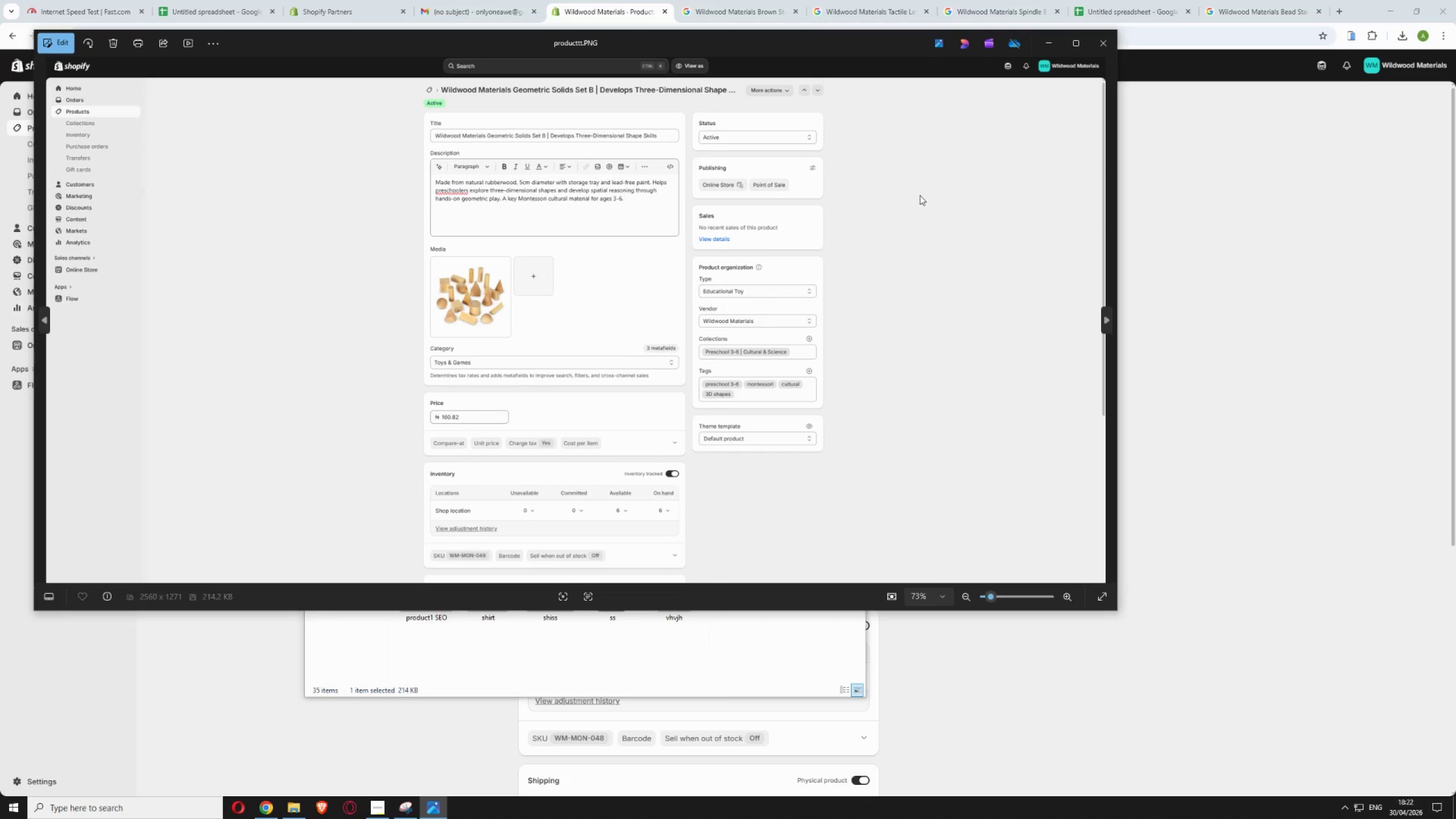 
left_click([1097, 40])
 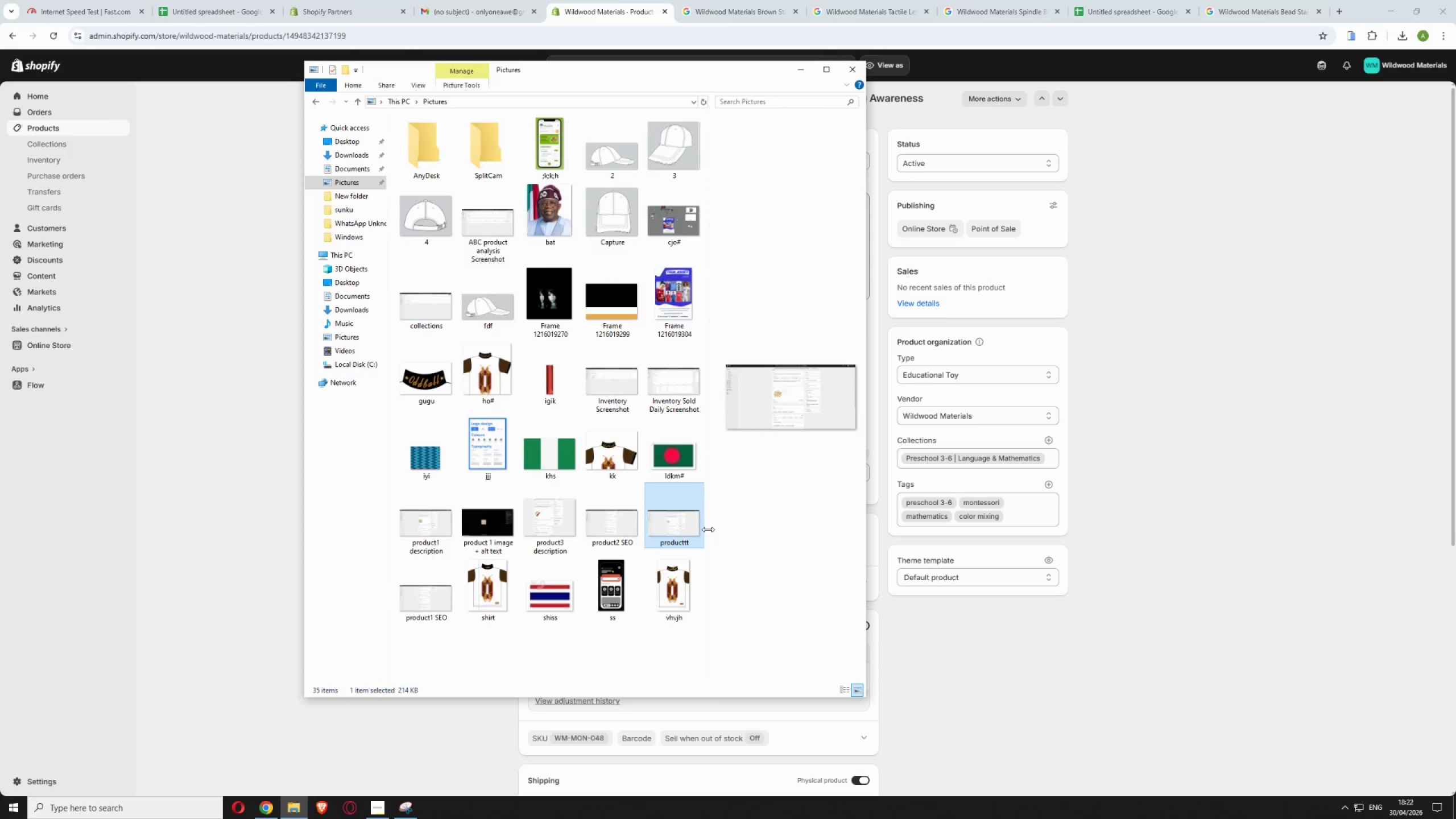 
type([F2]product 2 Description)
 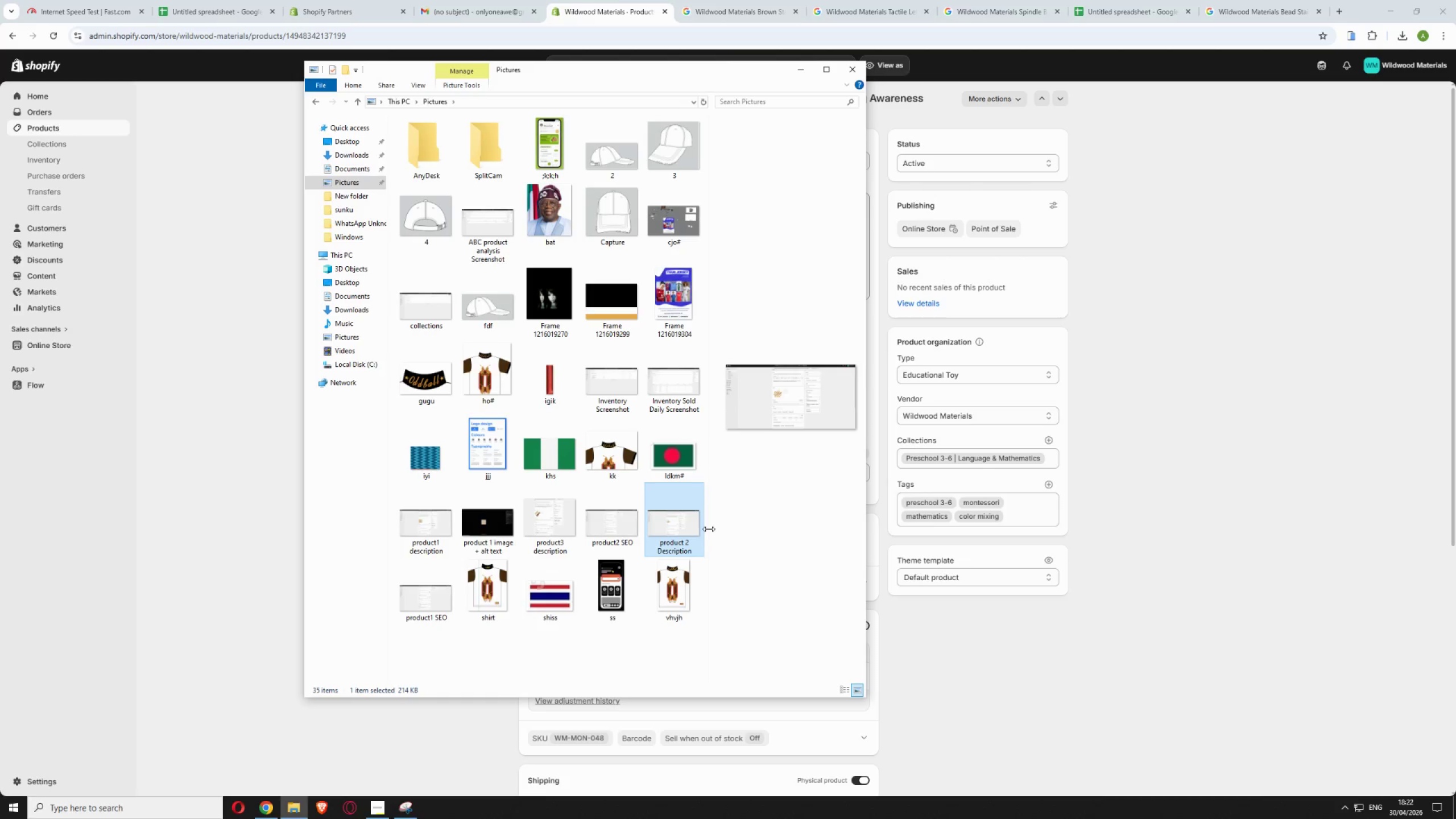 
hold_key(key=ControlLeft, duration=0.34)
 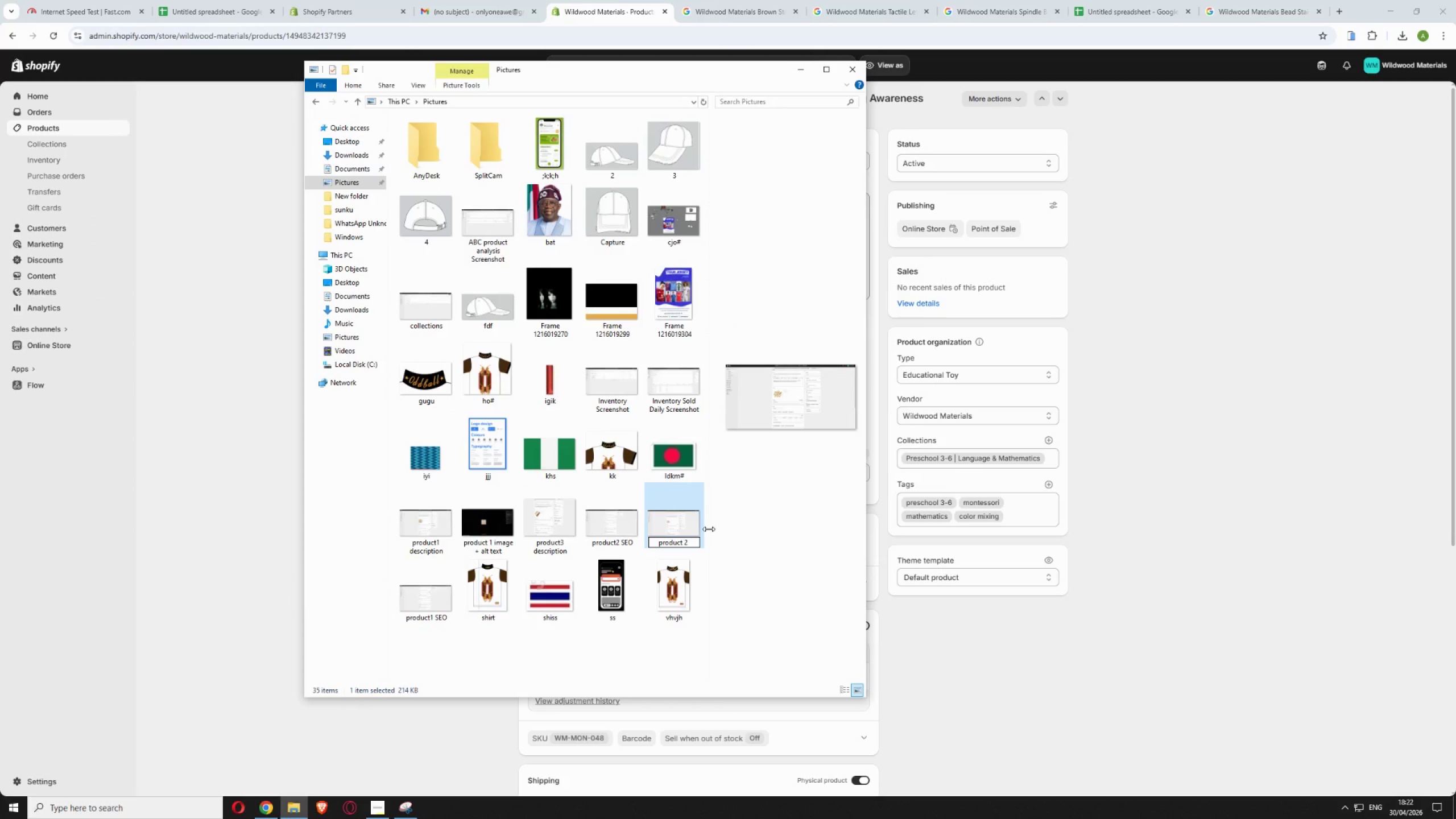 
key(Enter)
 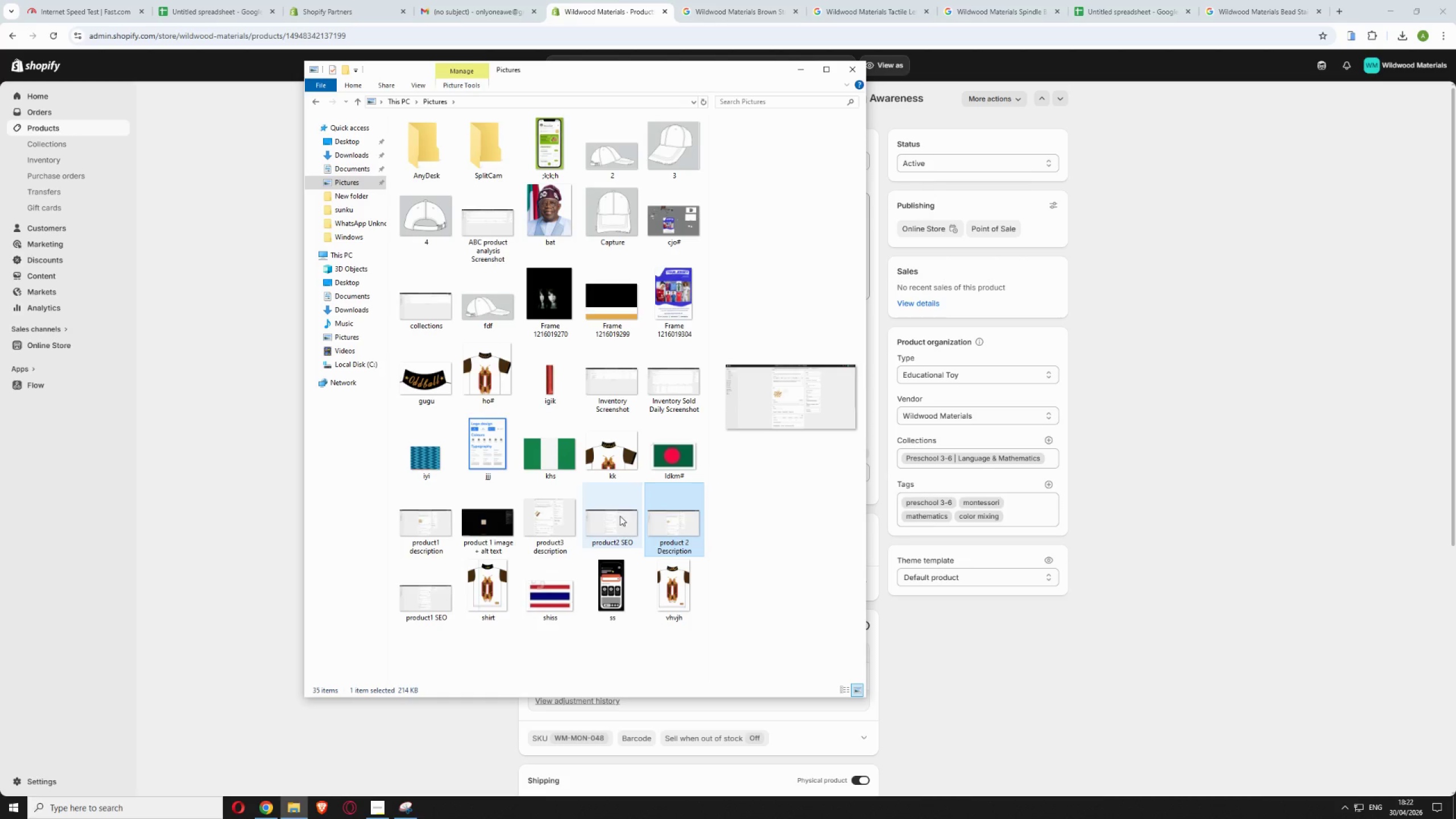 
double_click([620, 516])
 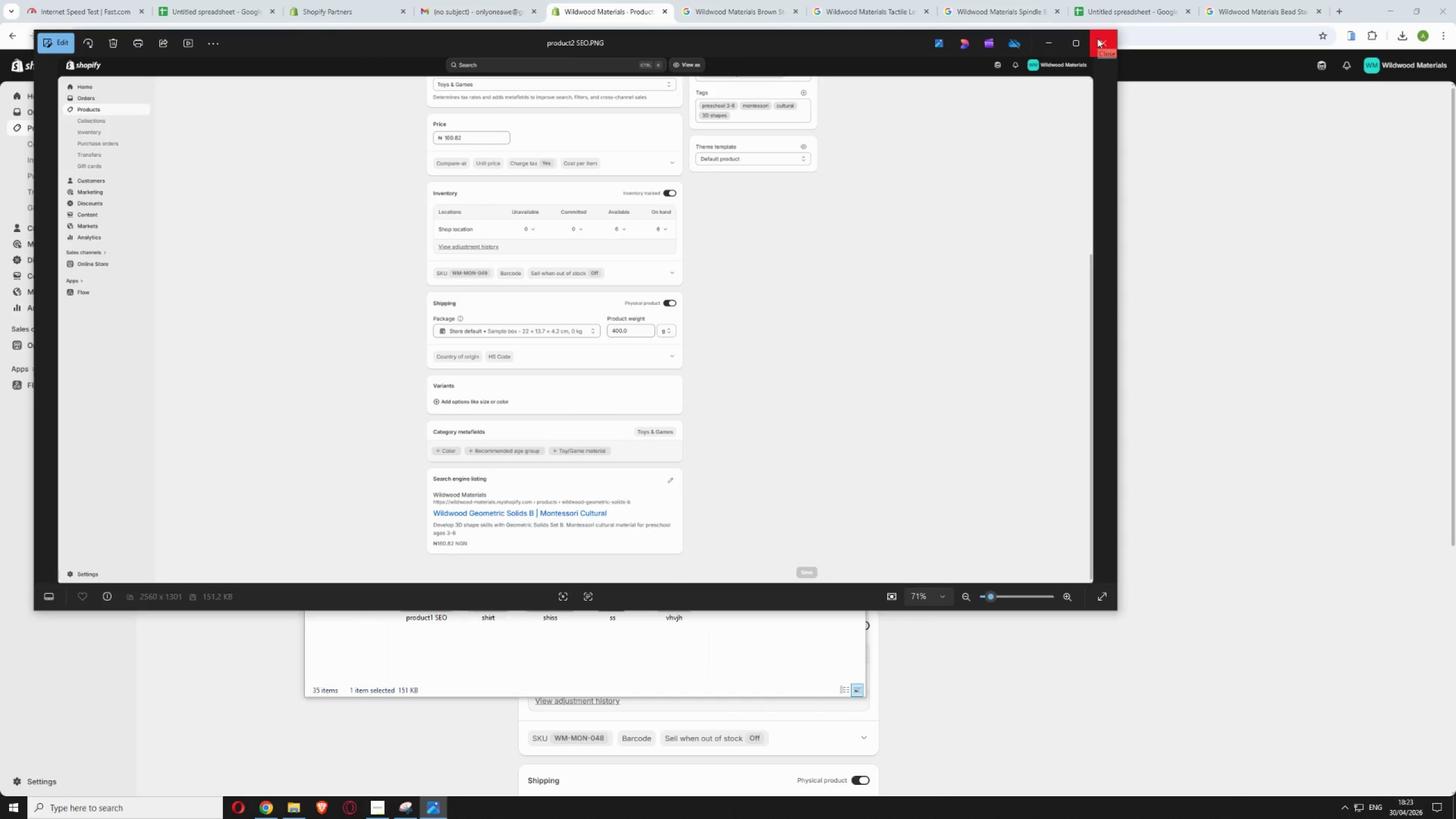 
wait(6.83)
 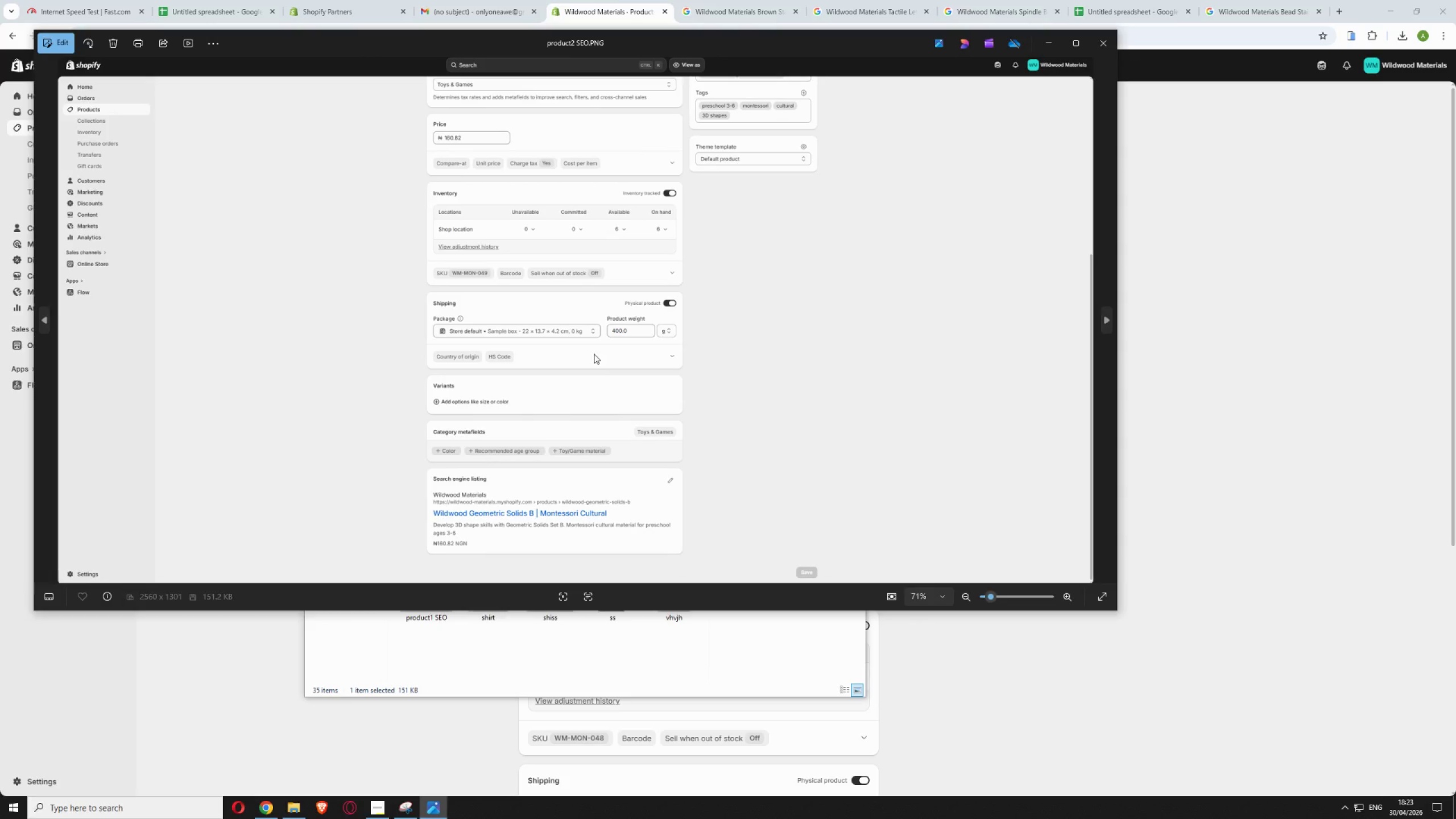 
left_click([1097, 38])
 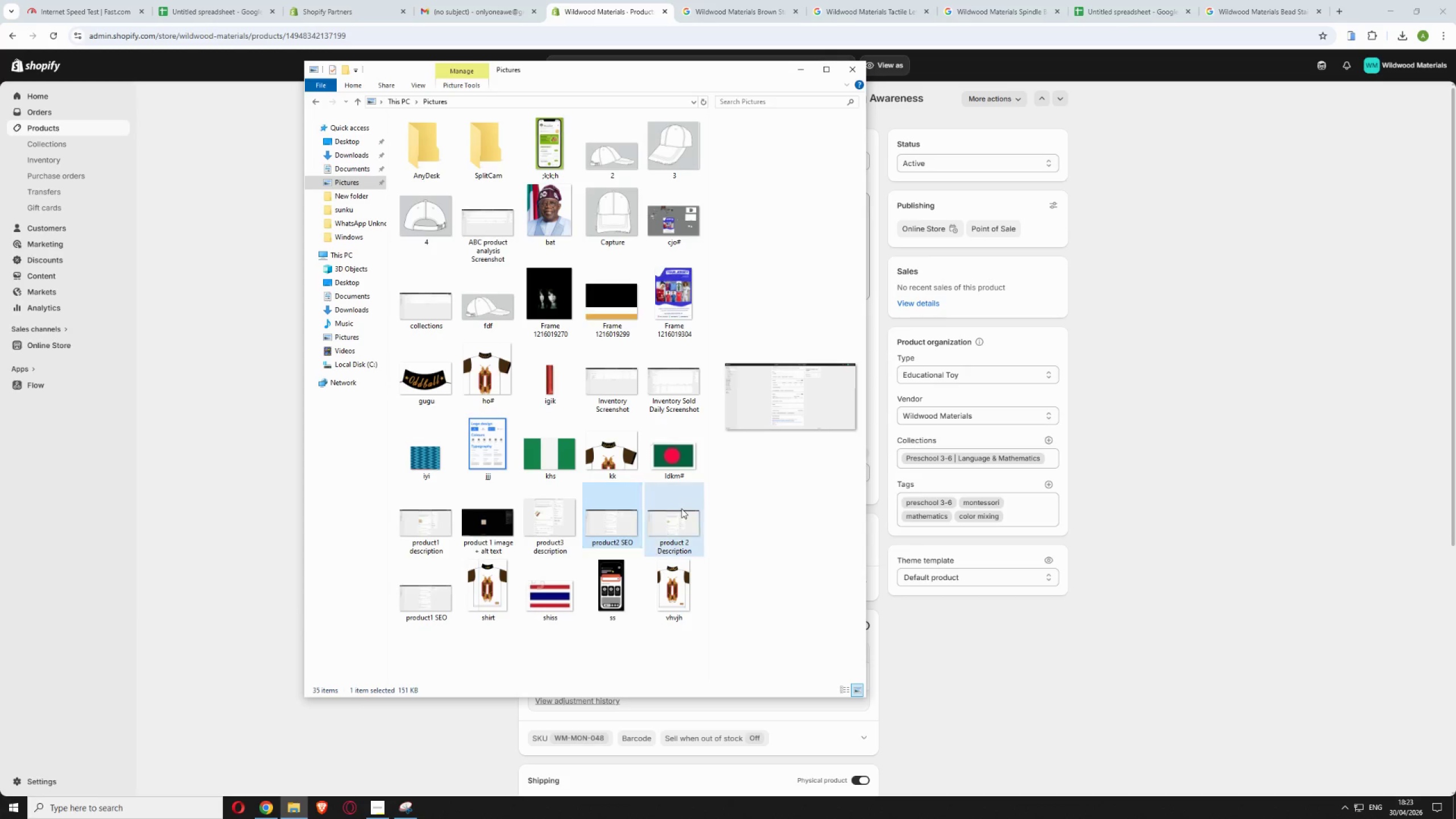 
double_click([681, 508])
 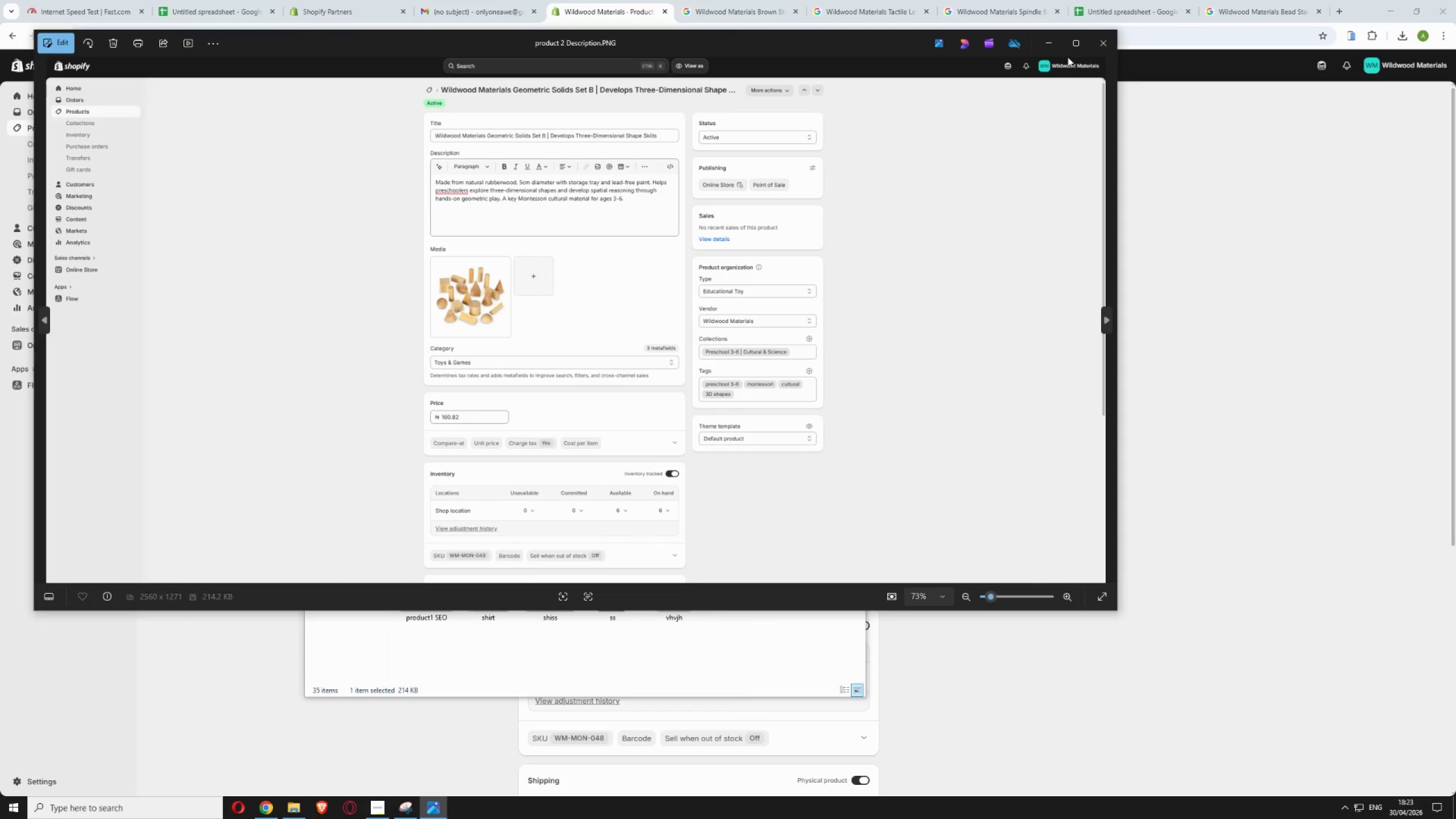 
left_click([1097, 38])
 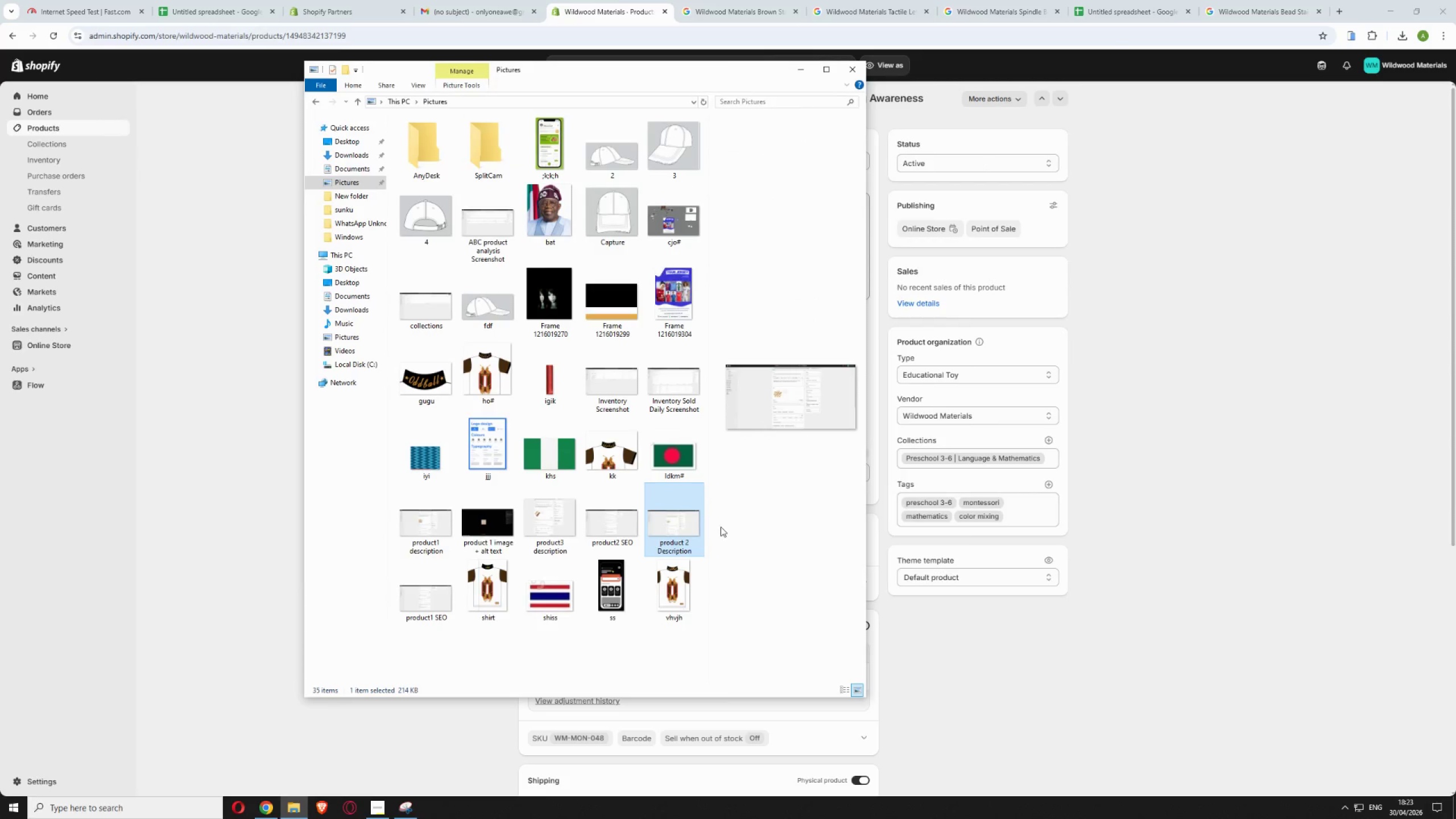 
left_click([719, 530])
 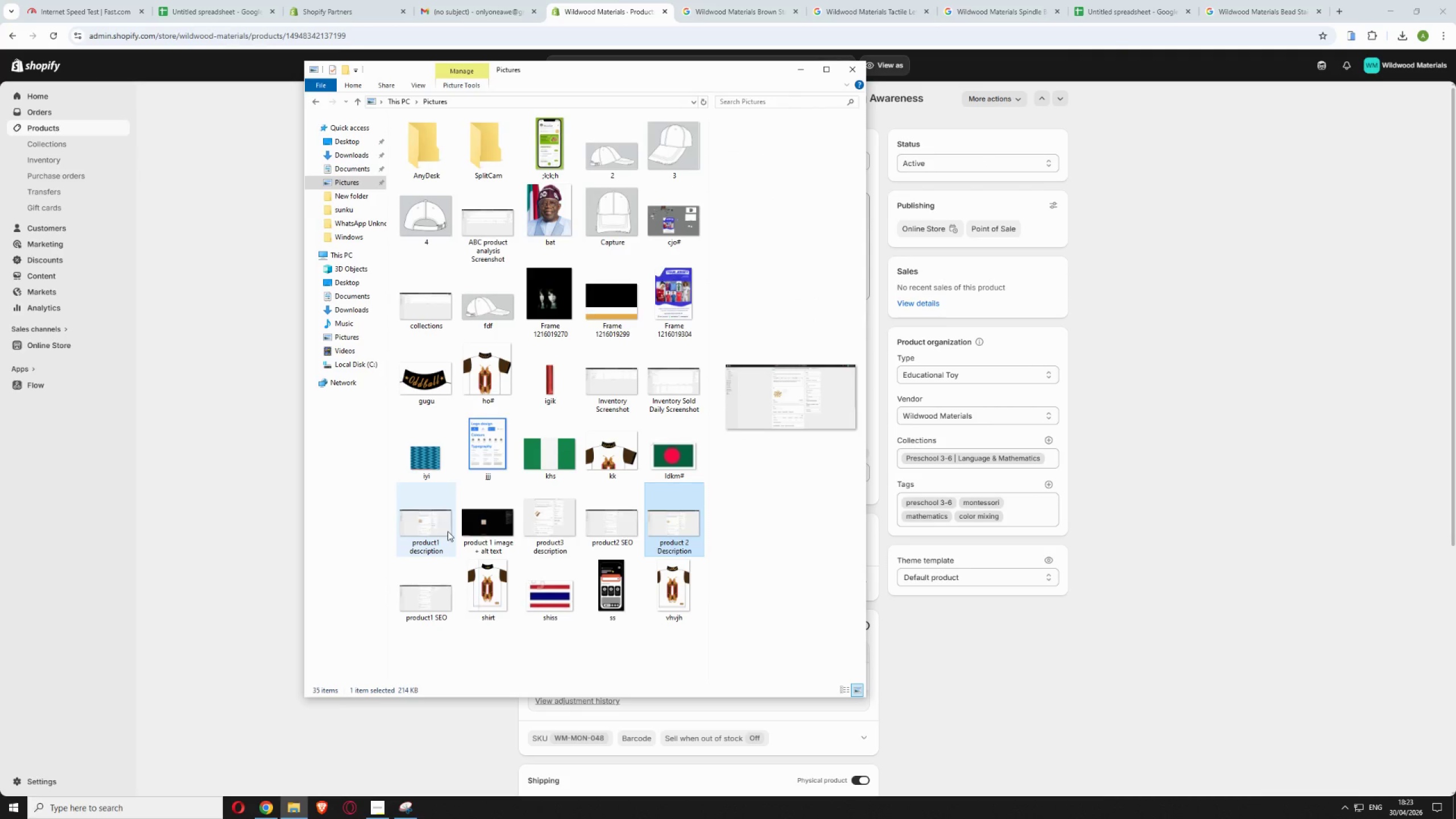 
left_click([448, 529])
 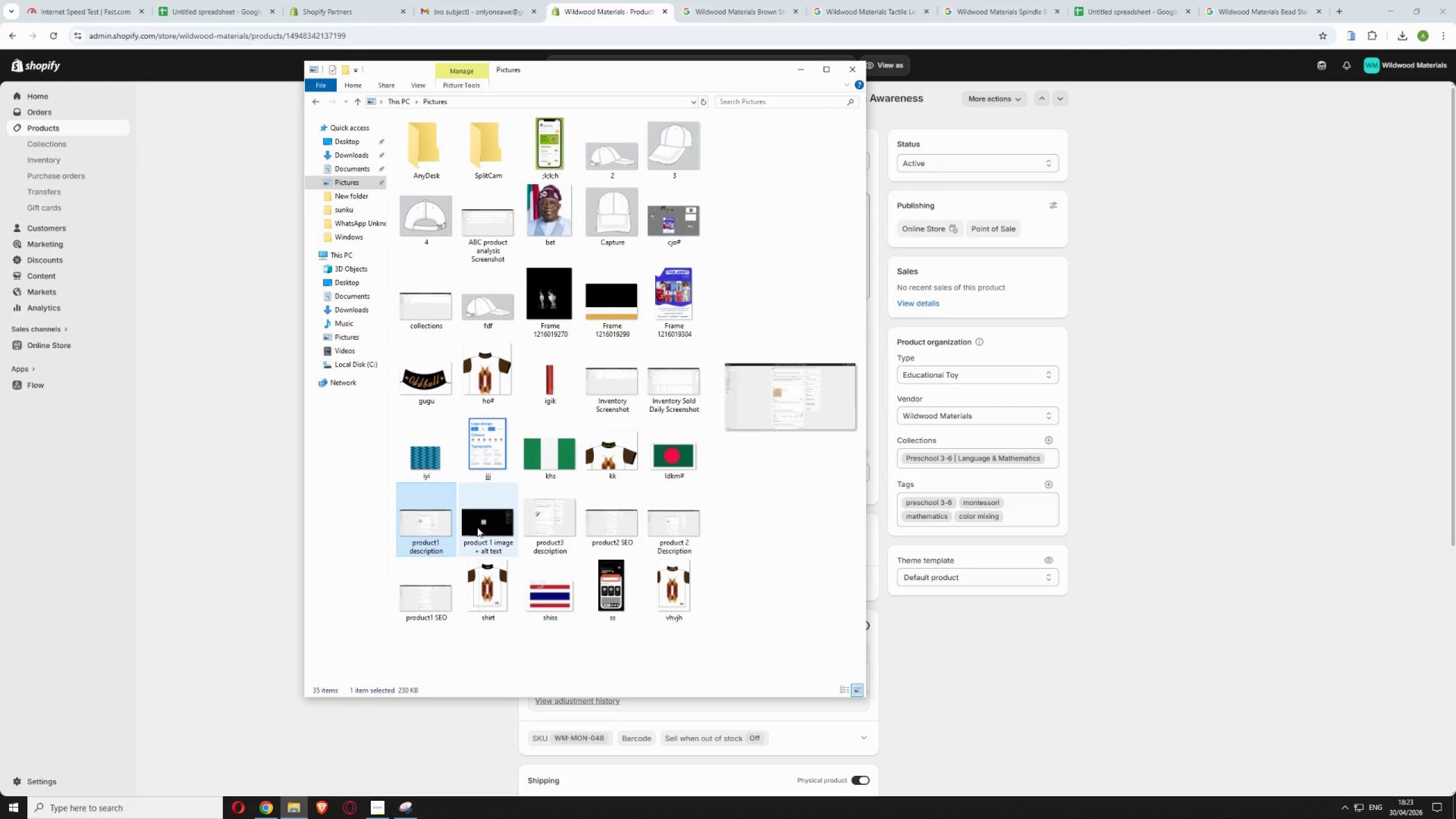 
hold_key(key=ControlLeft, duration=1.5)
left_click([487, 527])
 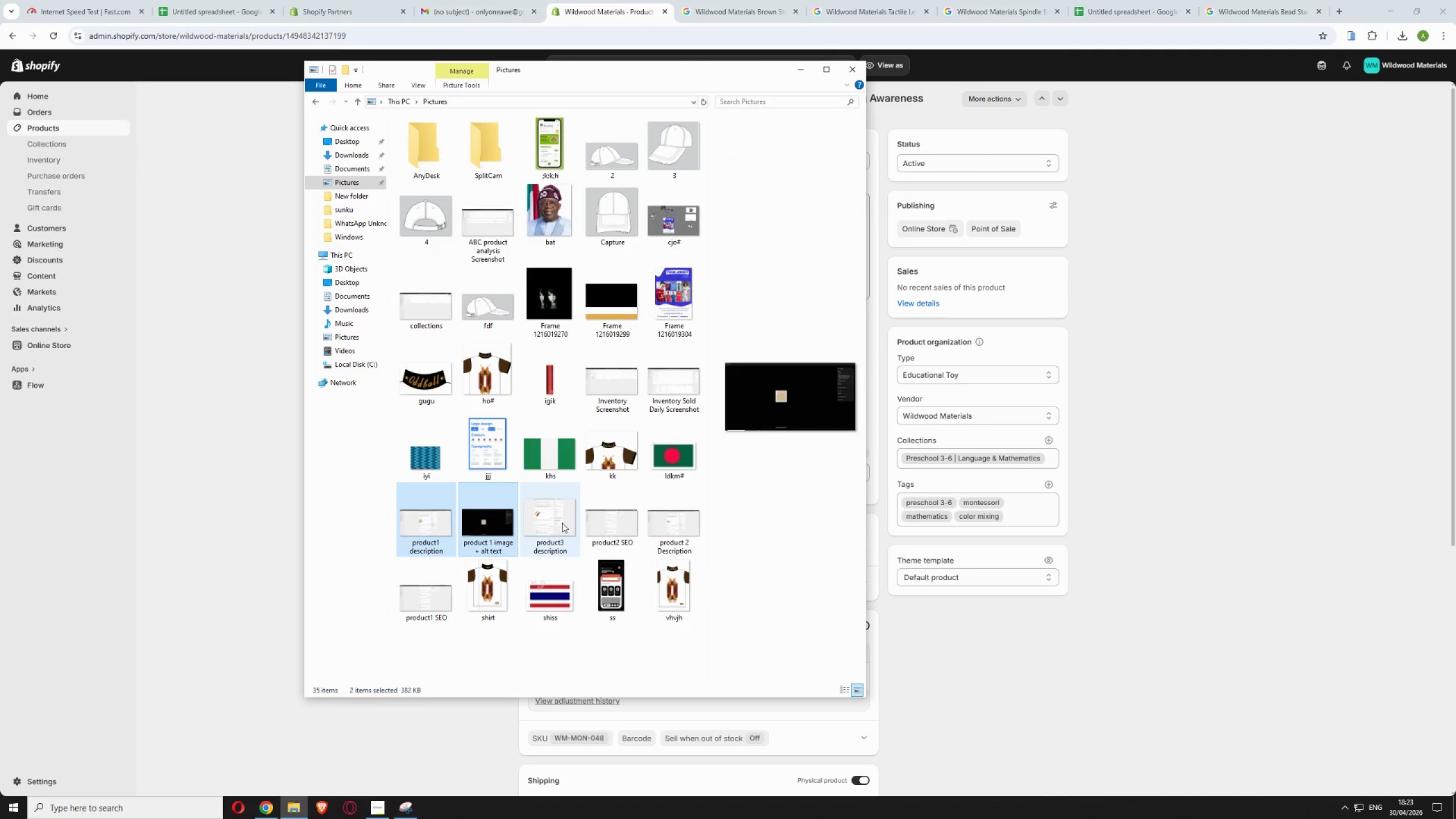 
left_click([562, 523])
 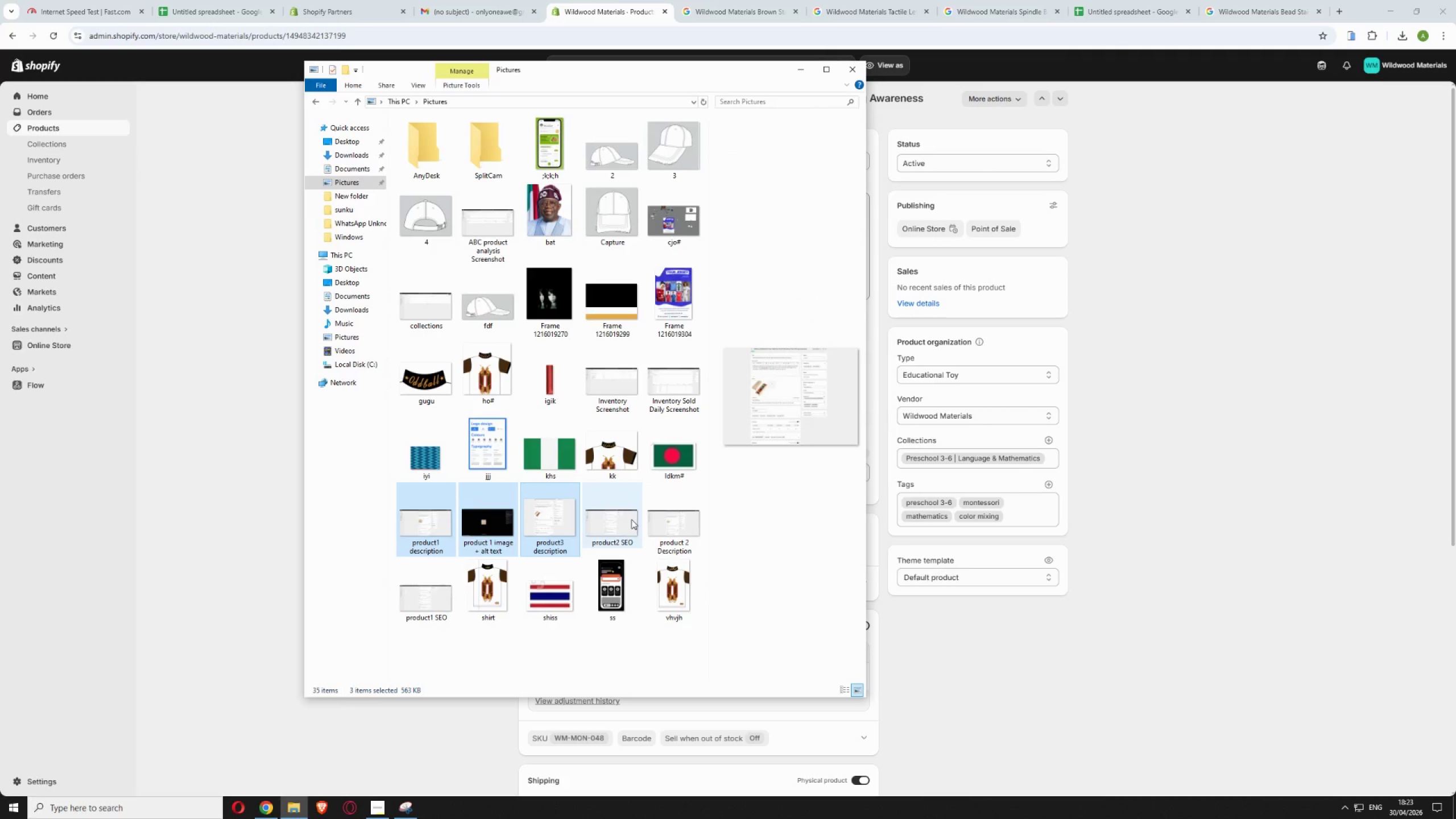 
hold_key(key=ControlLeft, duration=1.51)
left_click([631, 519])
 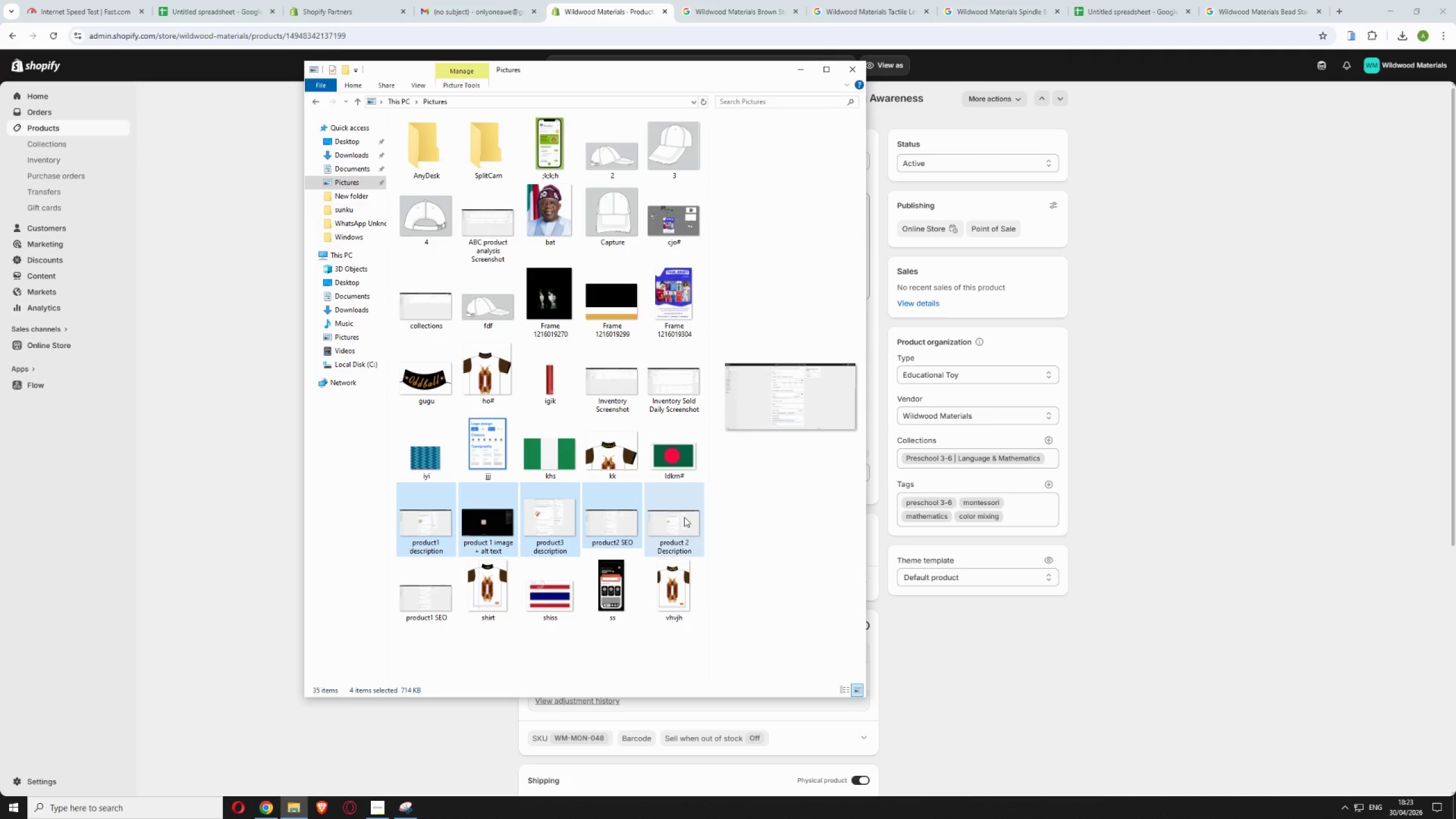 
left_click([684, 517])
 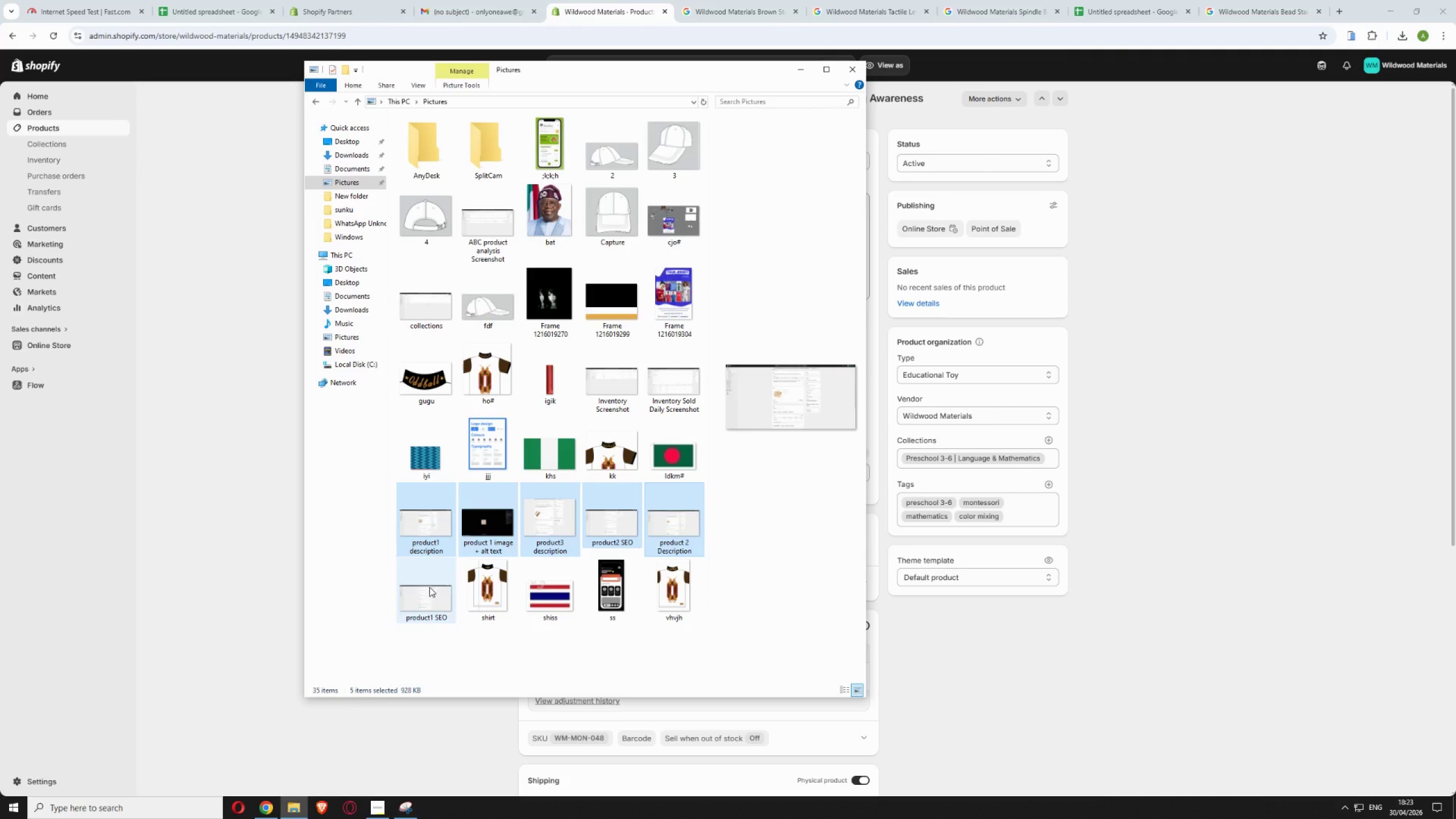 
left_click([429, 587])
 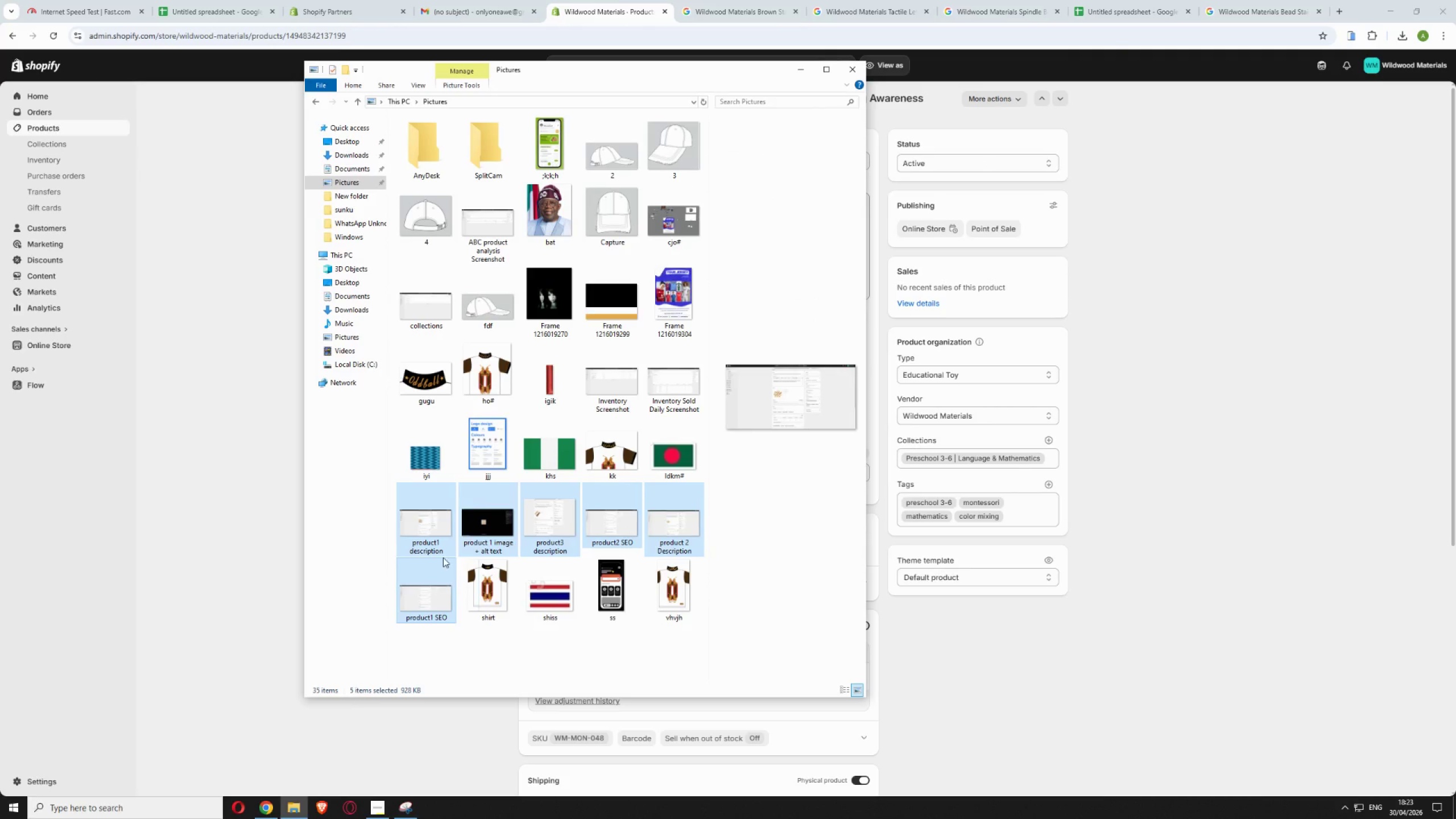 
hold_key(key=ControlLeft, duration=0.41)
 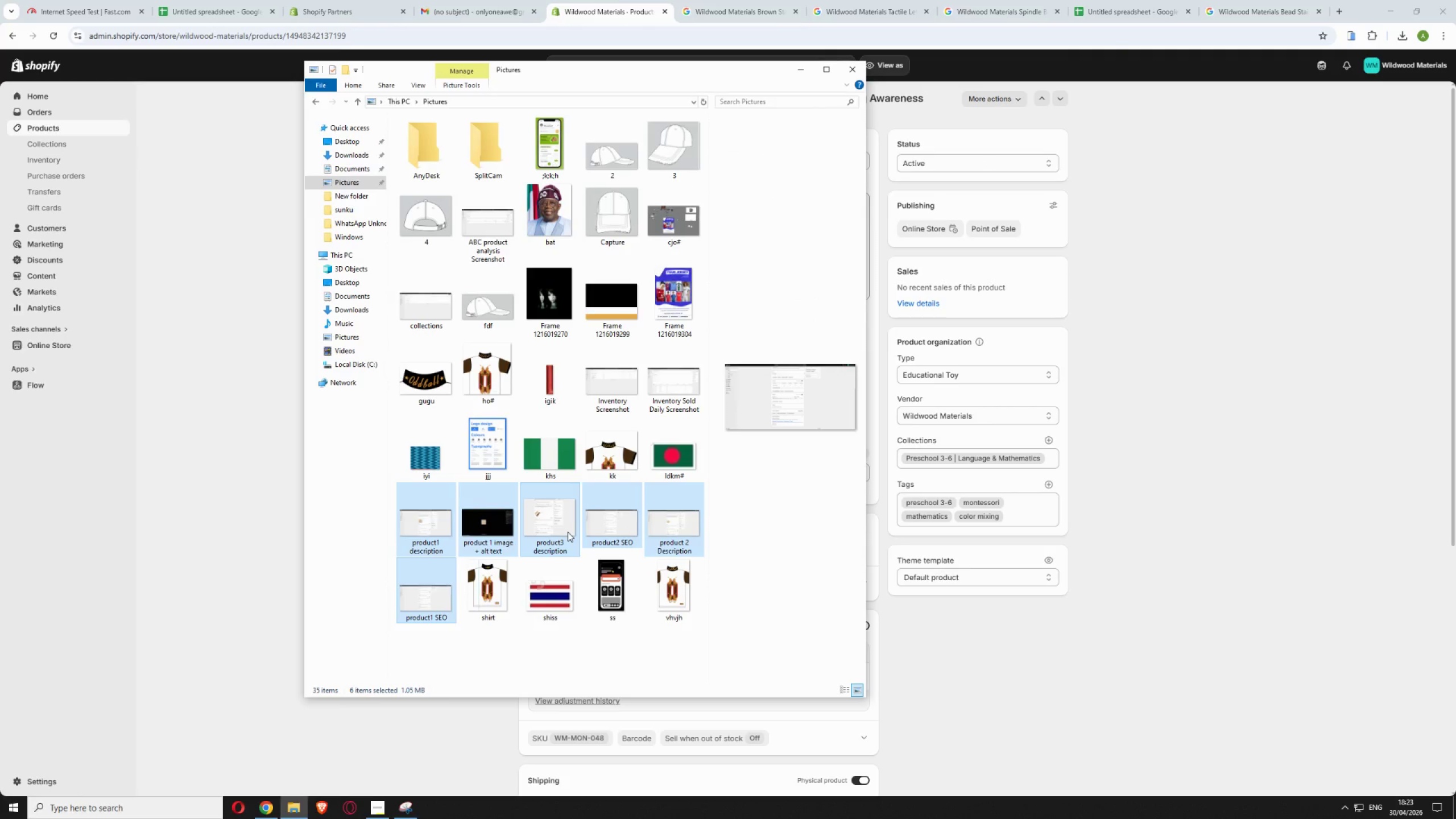 
right_click([568, 532])
 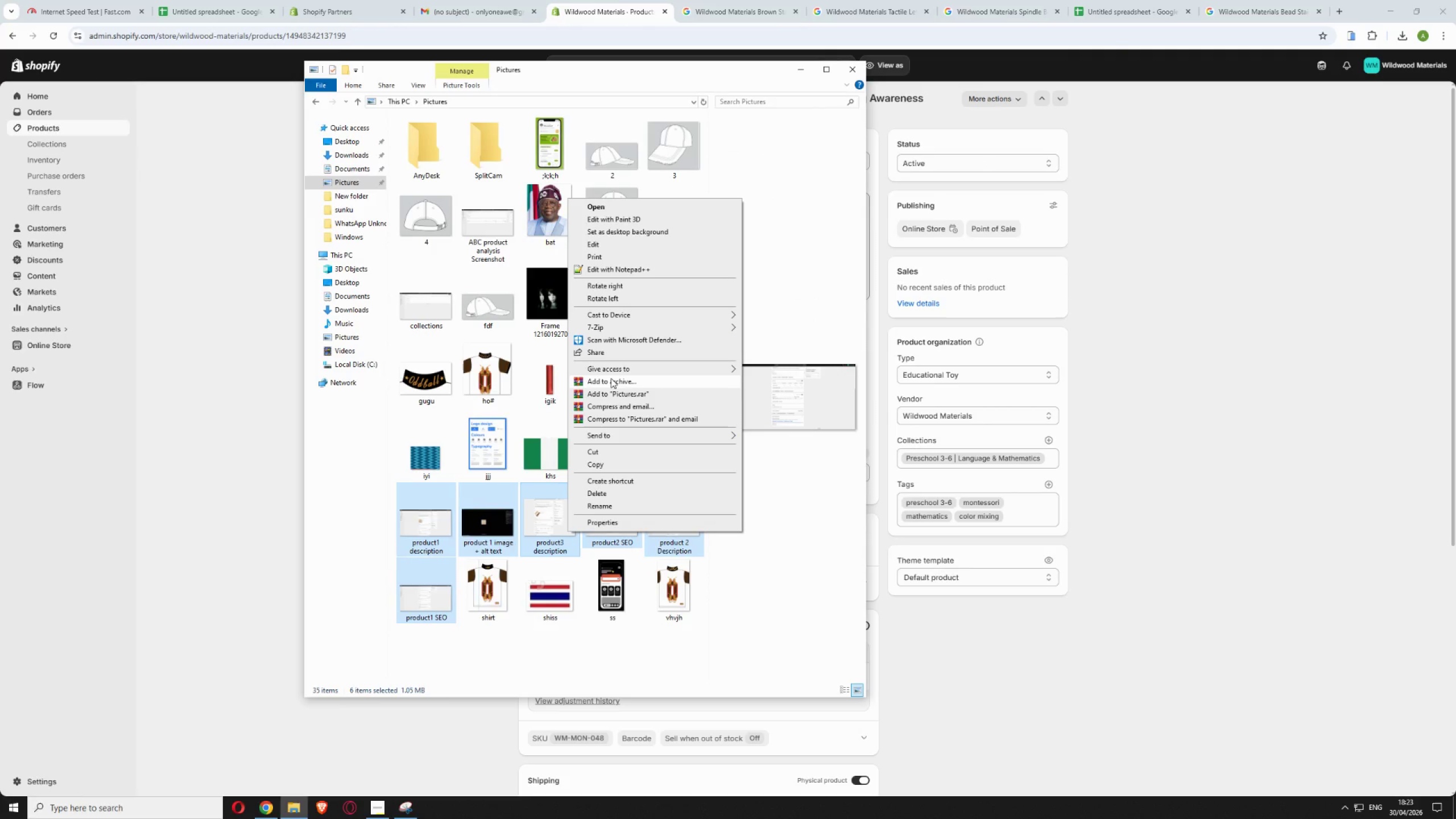 
left_click([611, 378])
 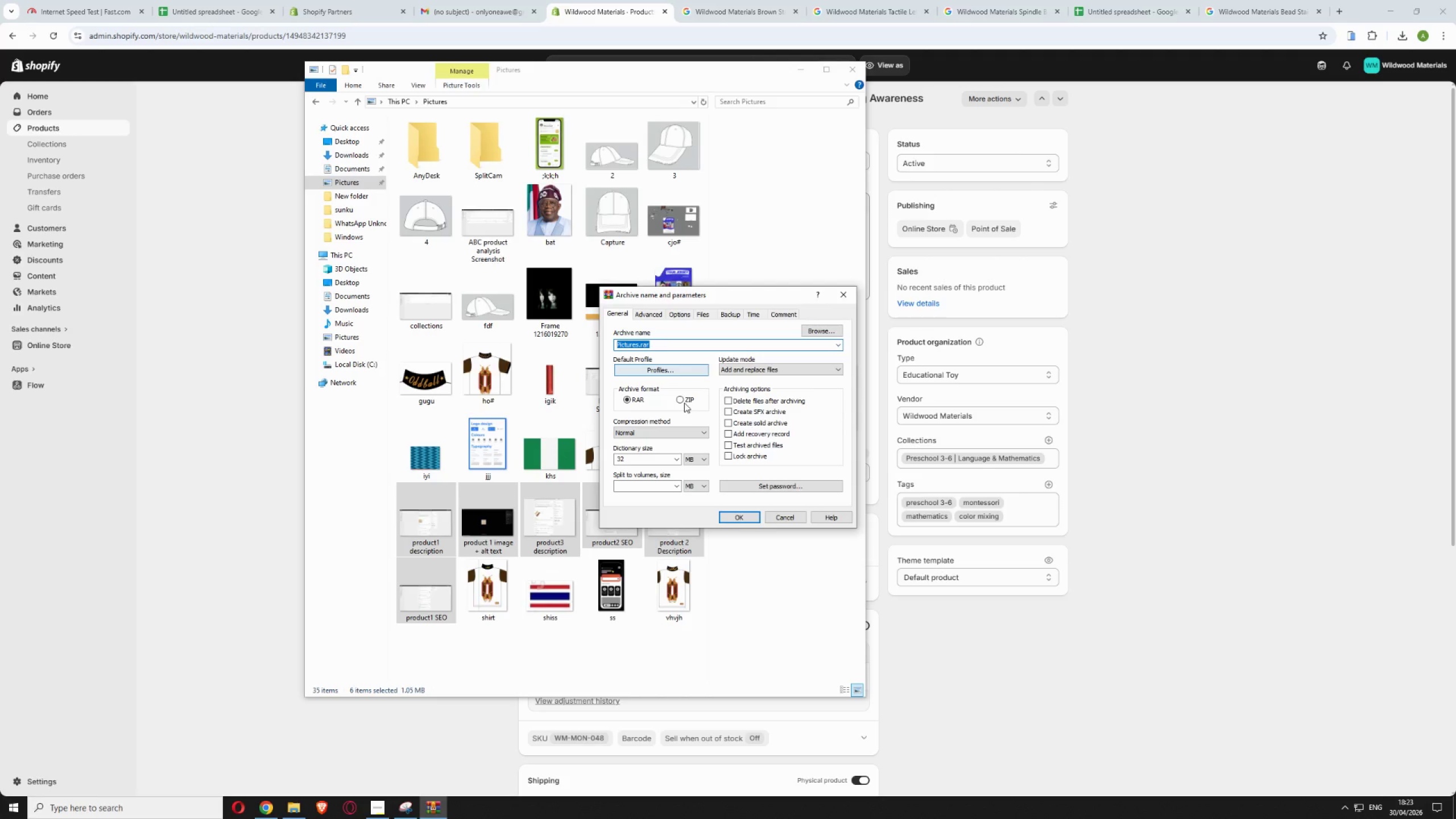 
left_click([682, 397])
 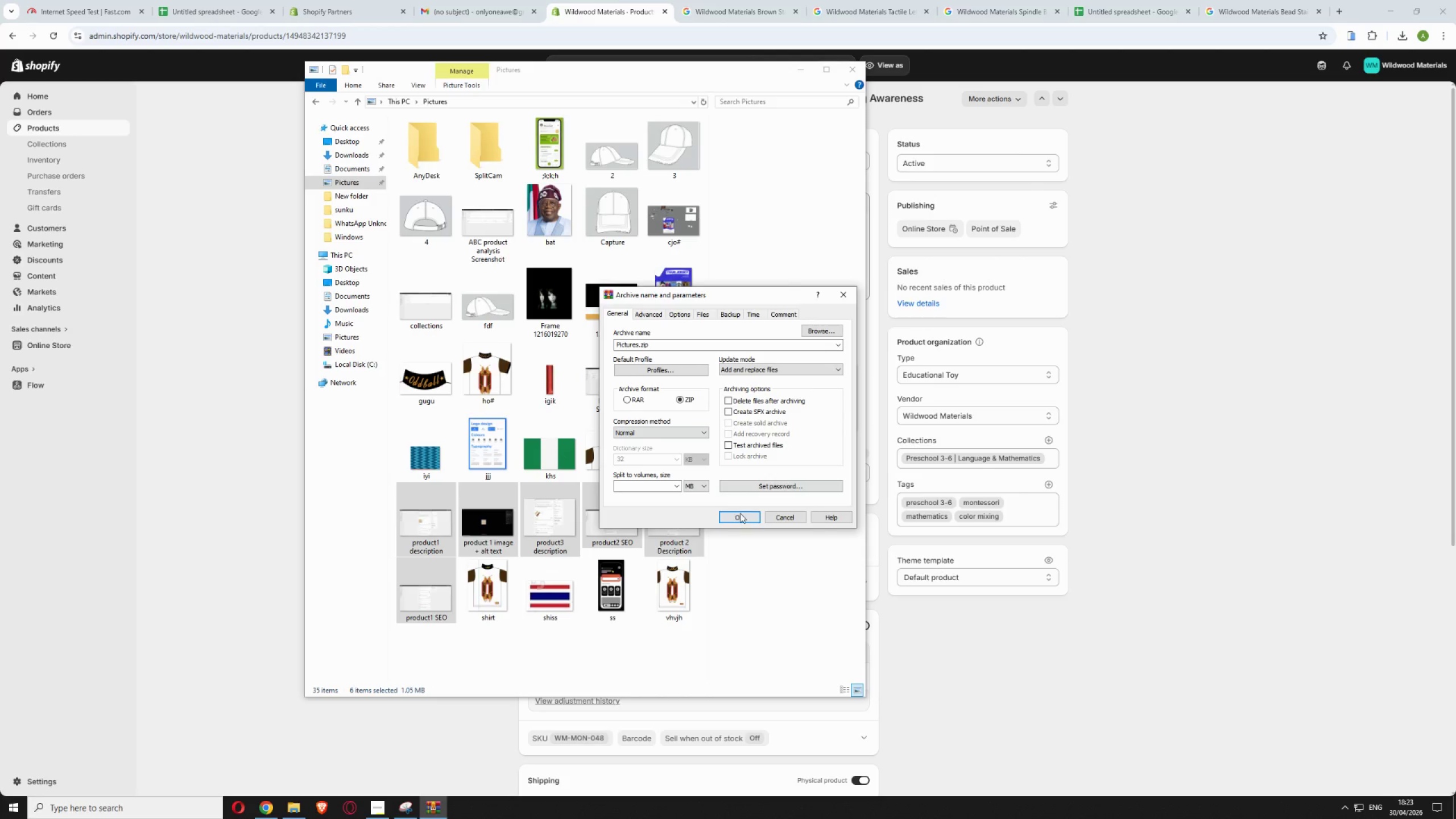 
left_click([740, 513])
 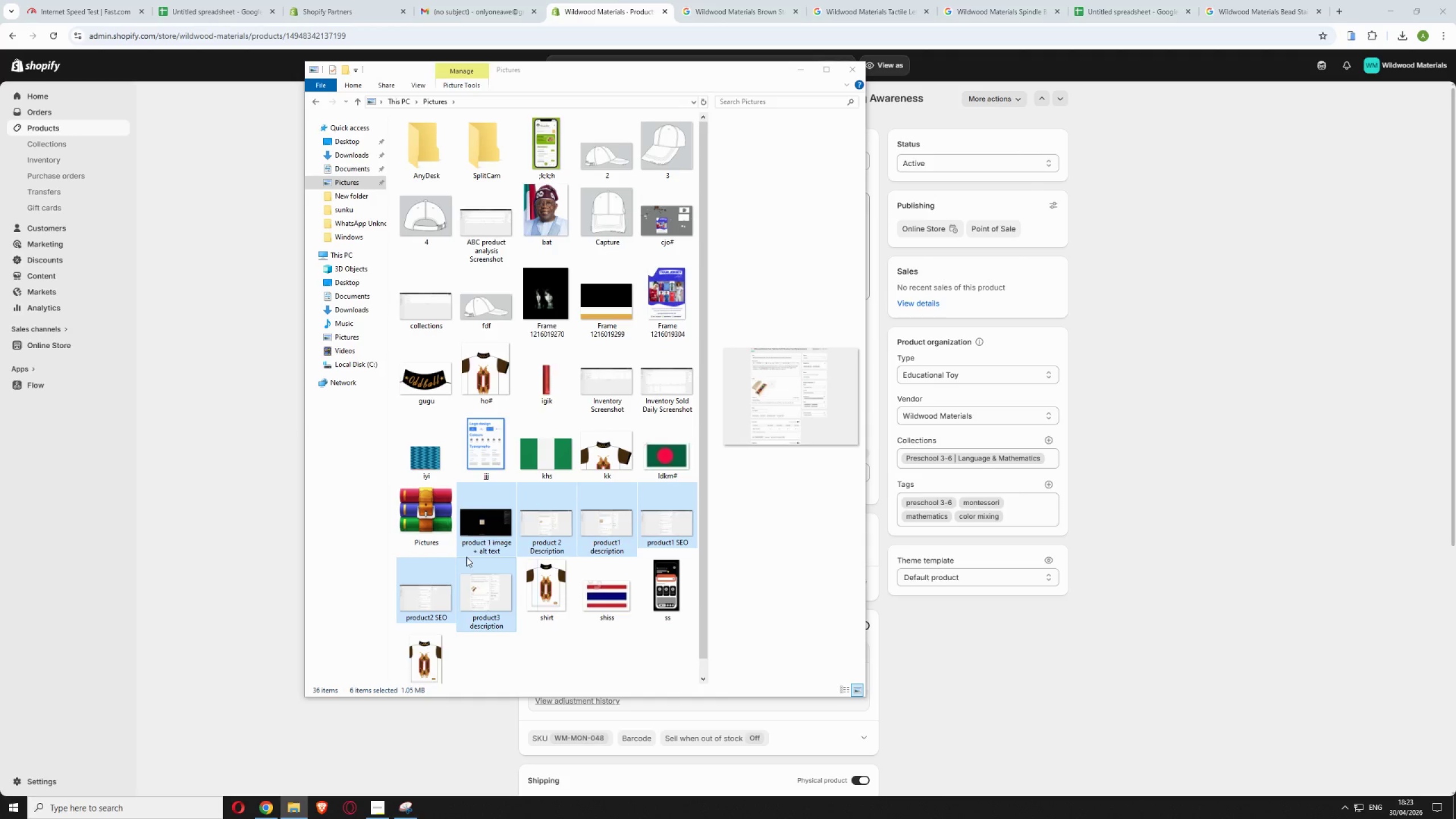 
double_click([431, 508])
 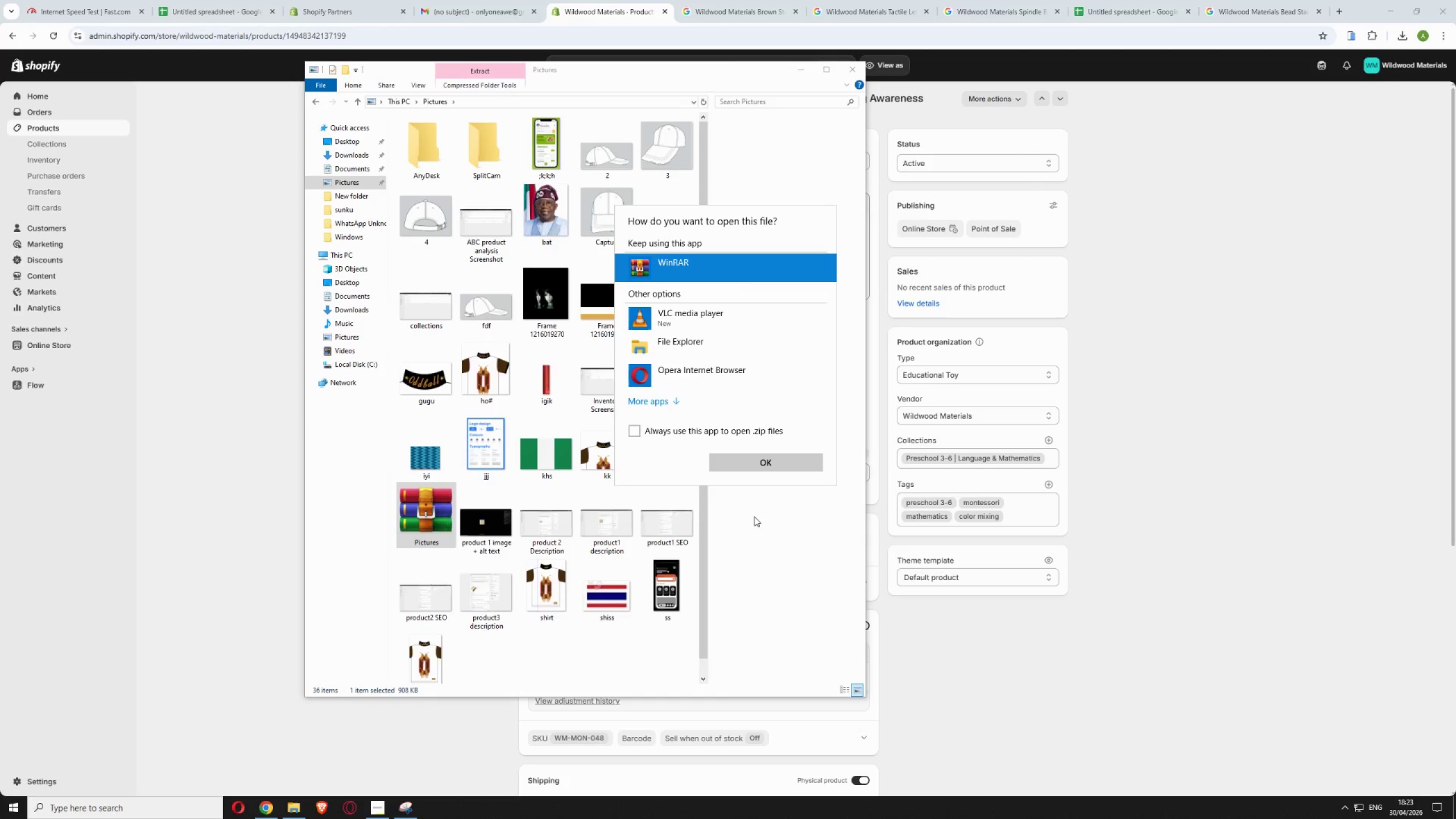 
left_click([744, 458])
 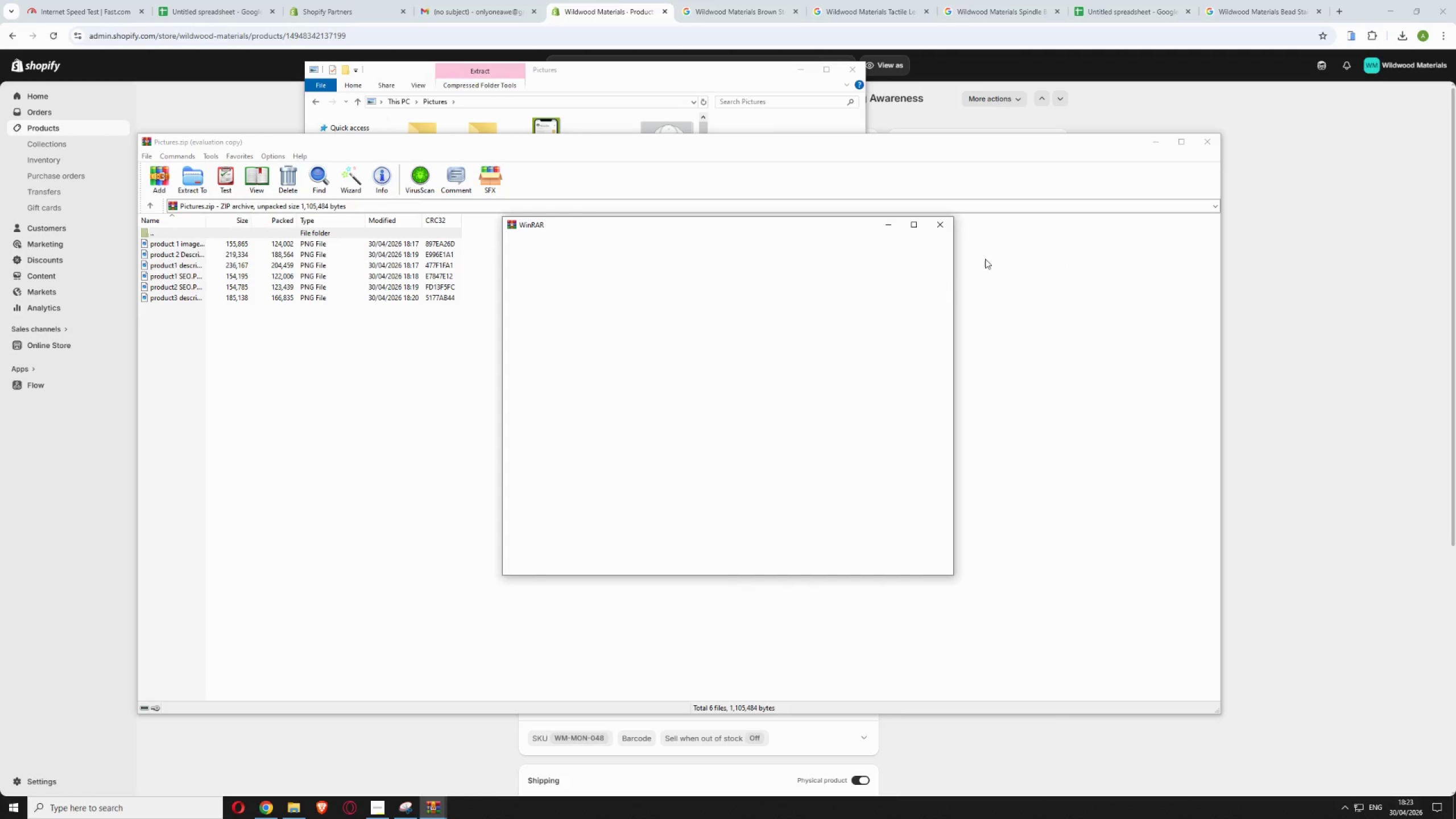 
left_click([940, 230])
 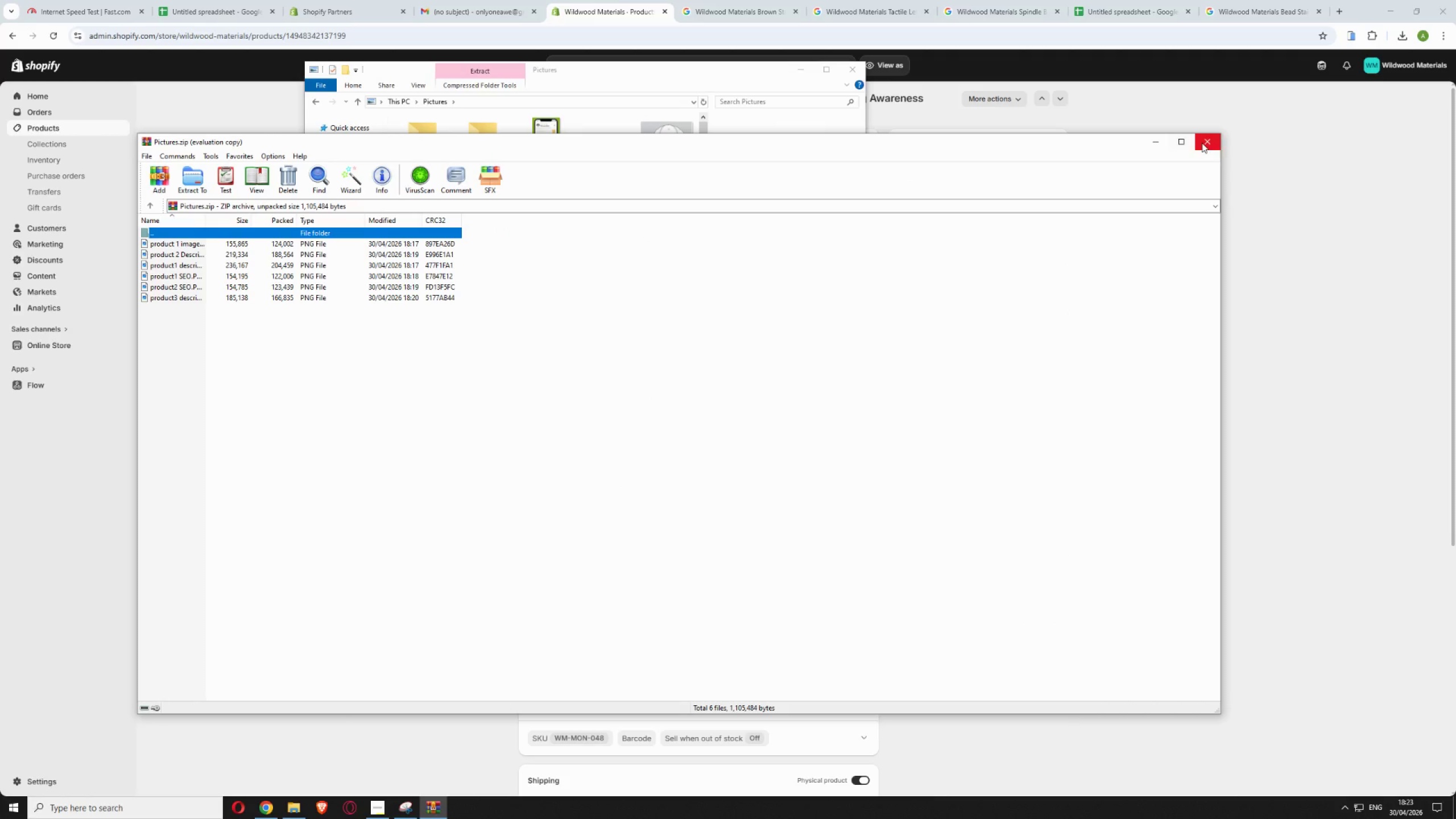 
left_click([1202, 143])
 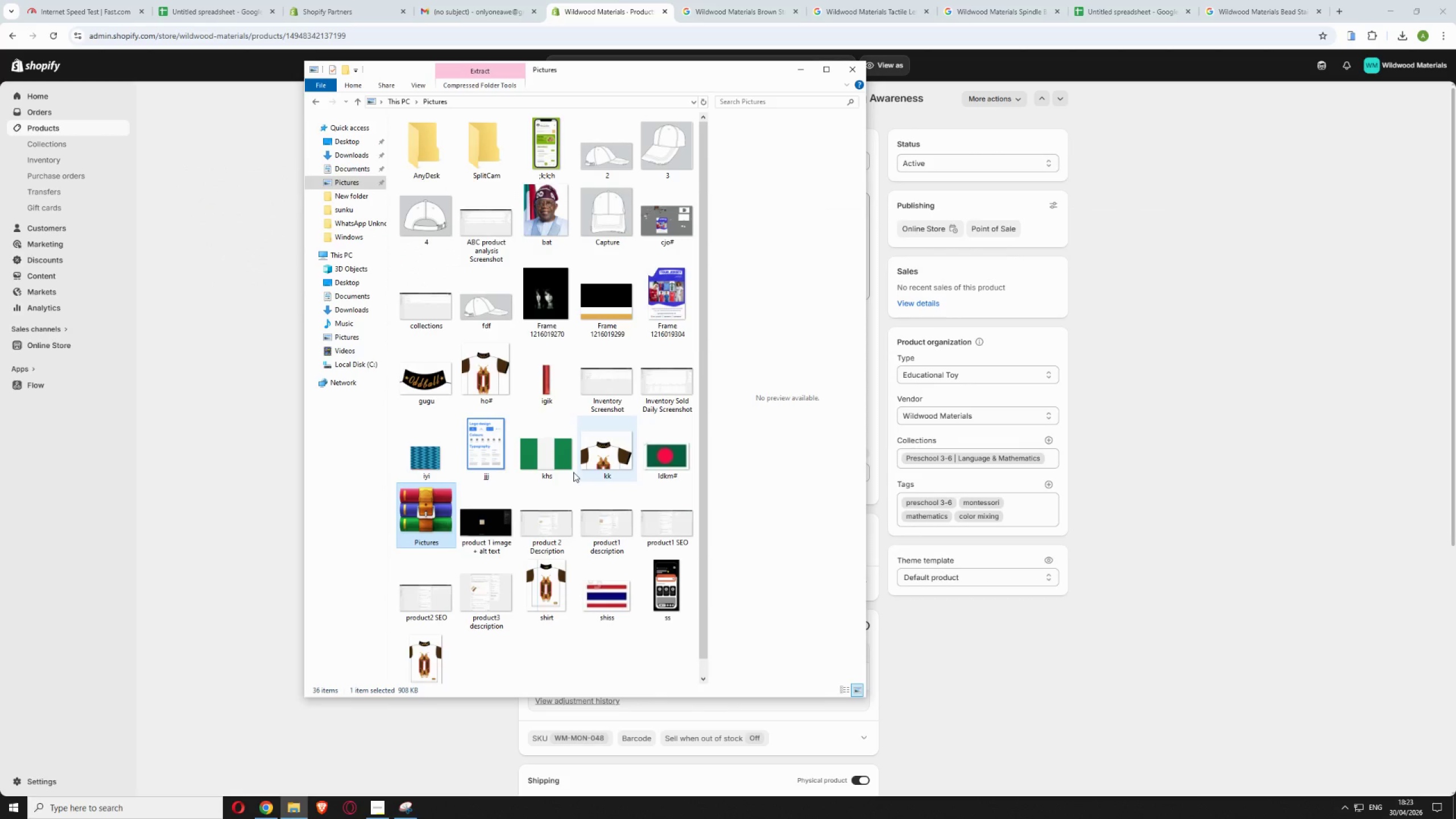 
mouse_move([482, 524])
 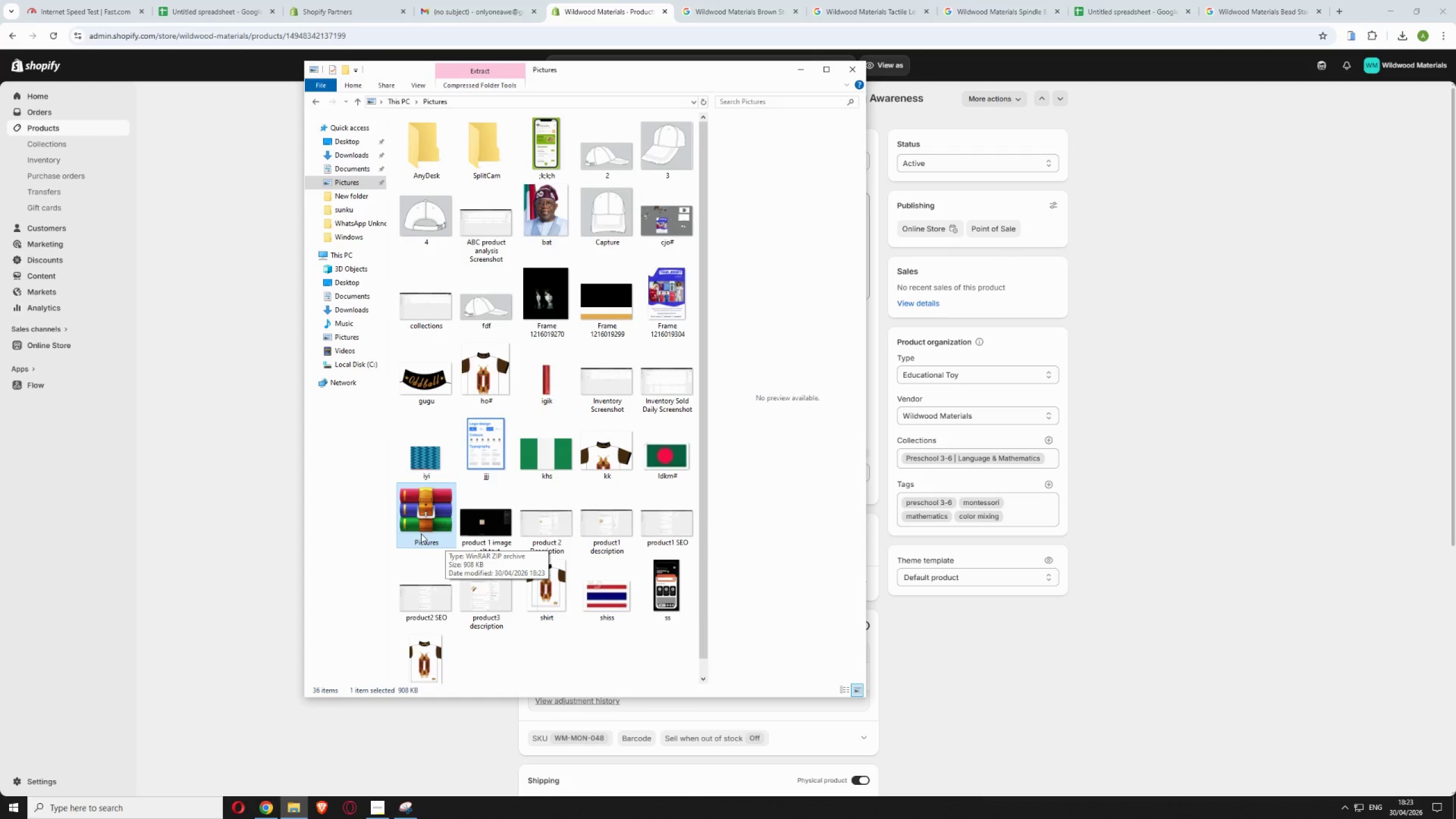 
type([F2]screenshots)
 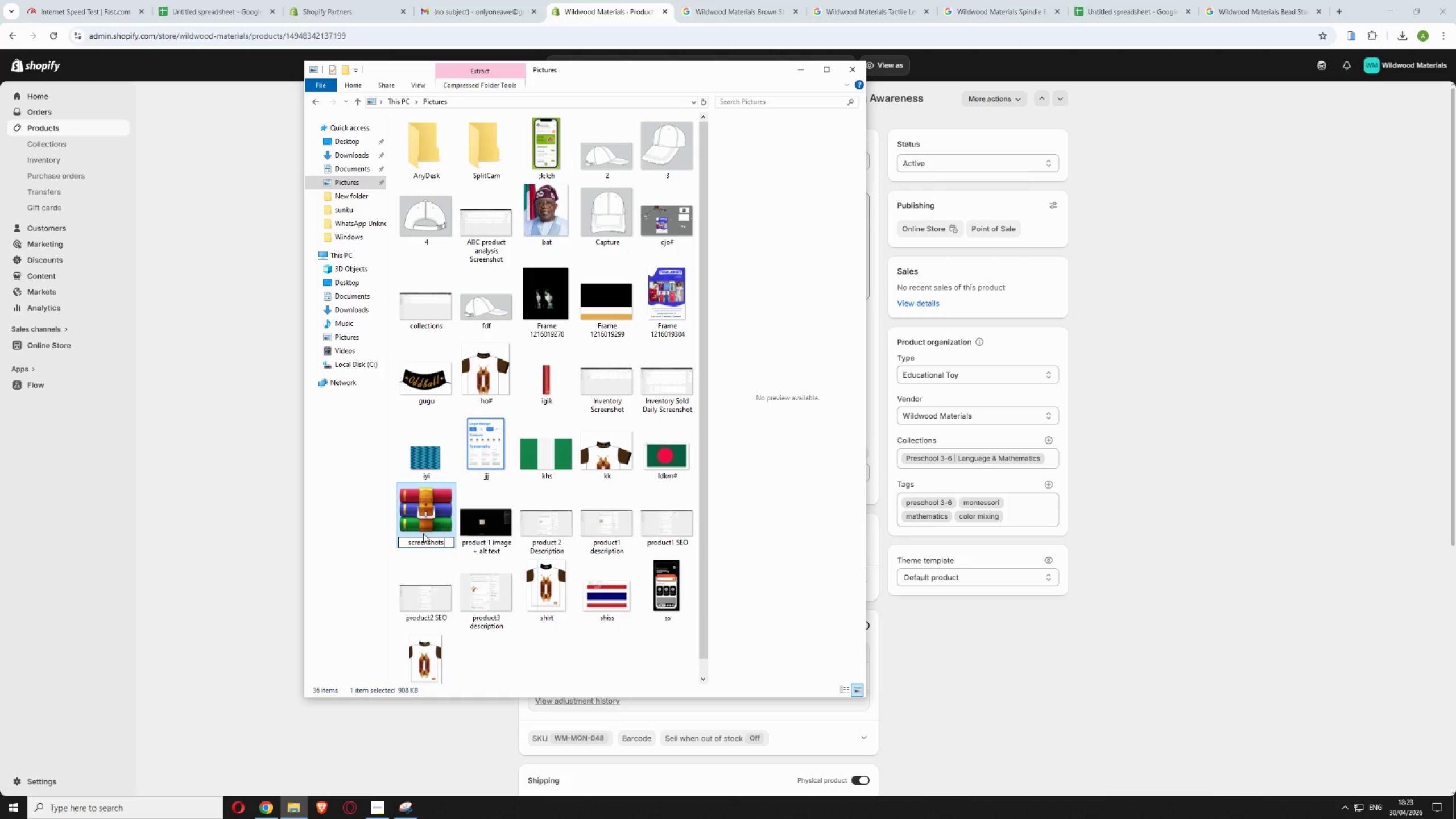 
key(Enter)
 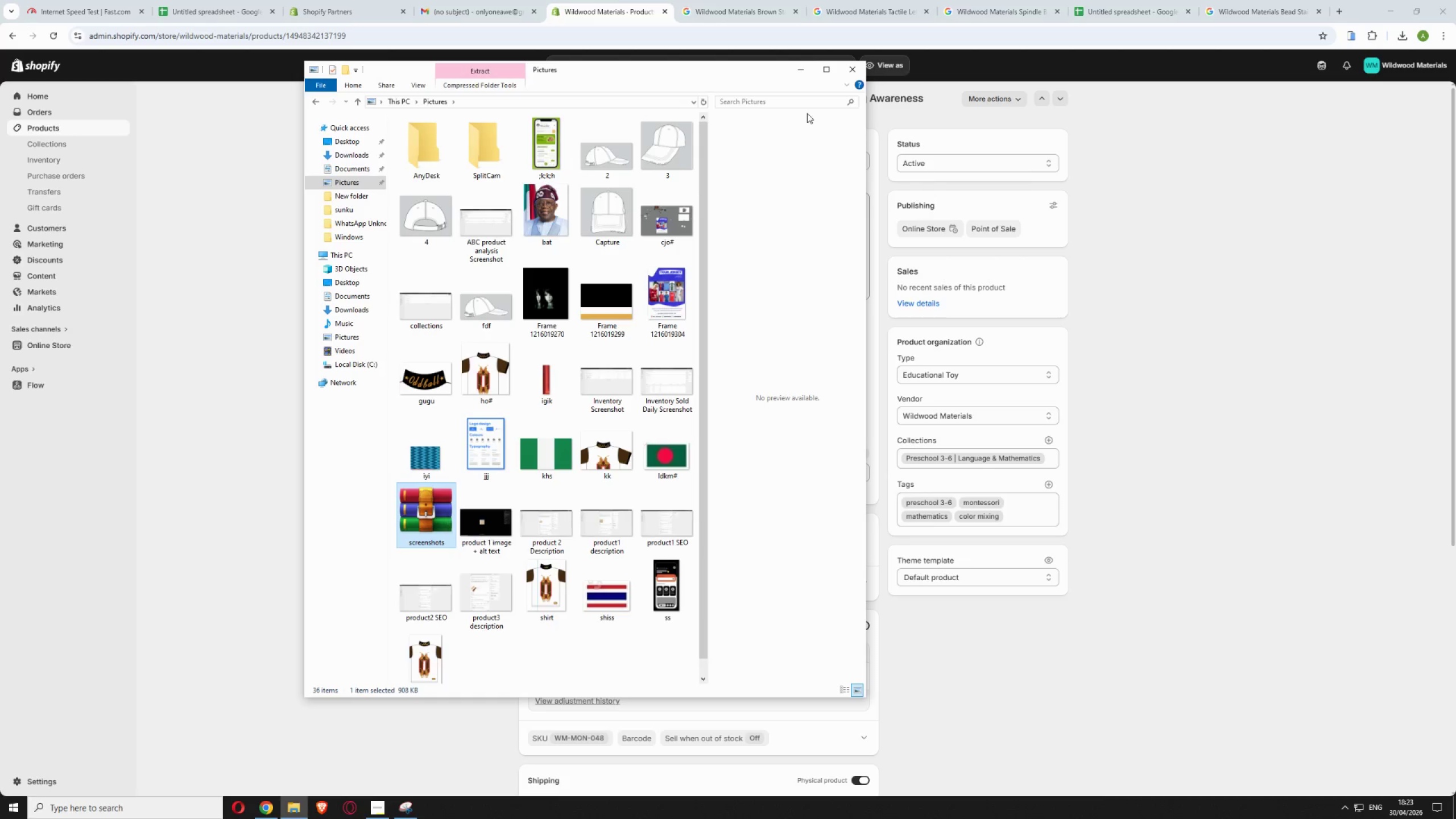 
left_click([804, 72])
 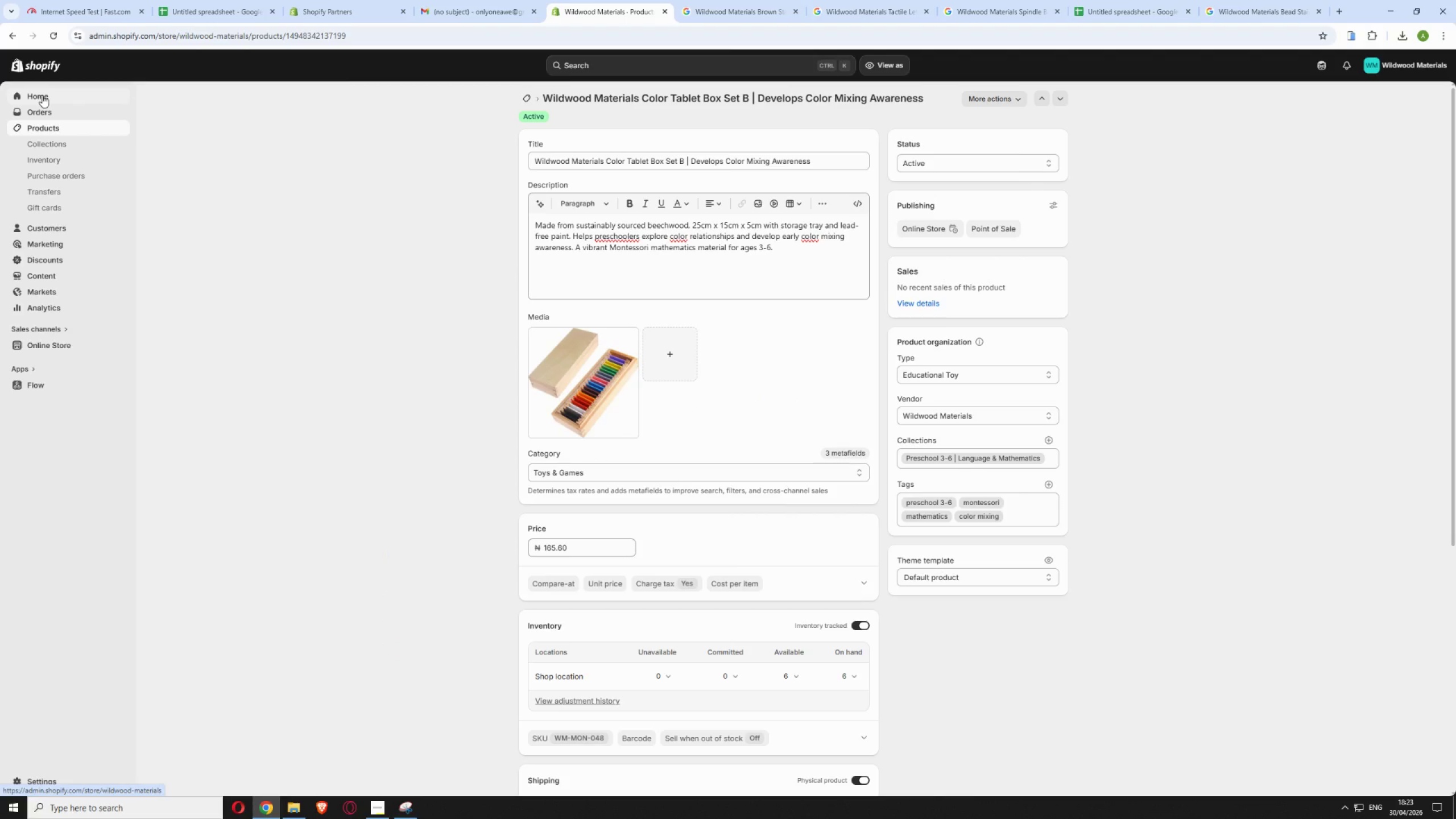 
wait(8.95)
 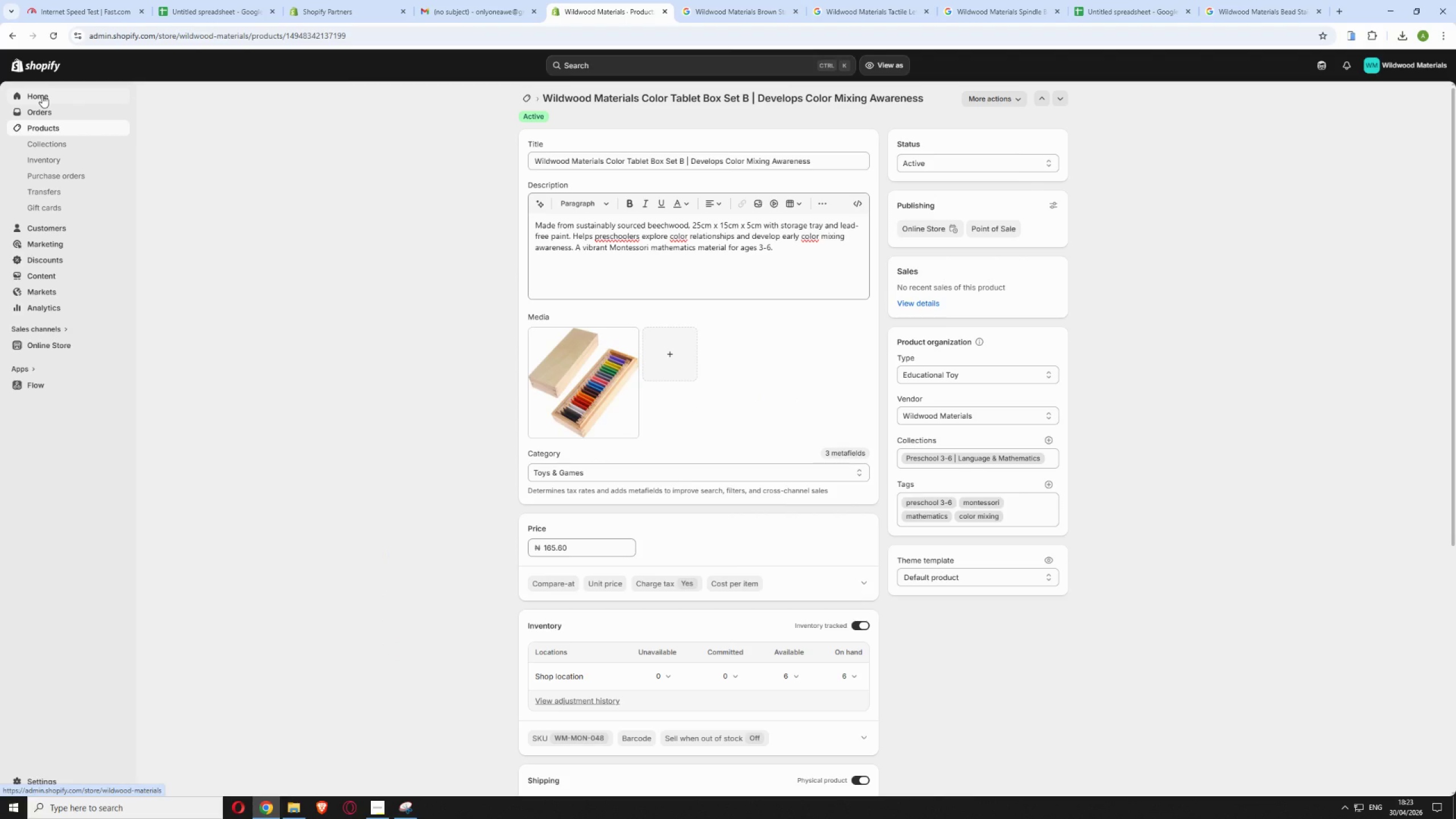 
left_click([42, 94])
 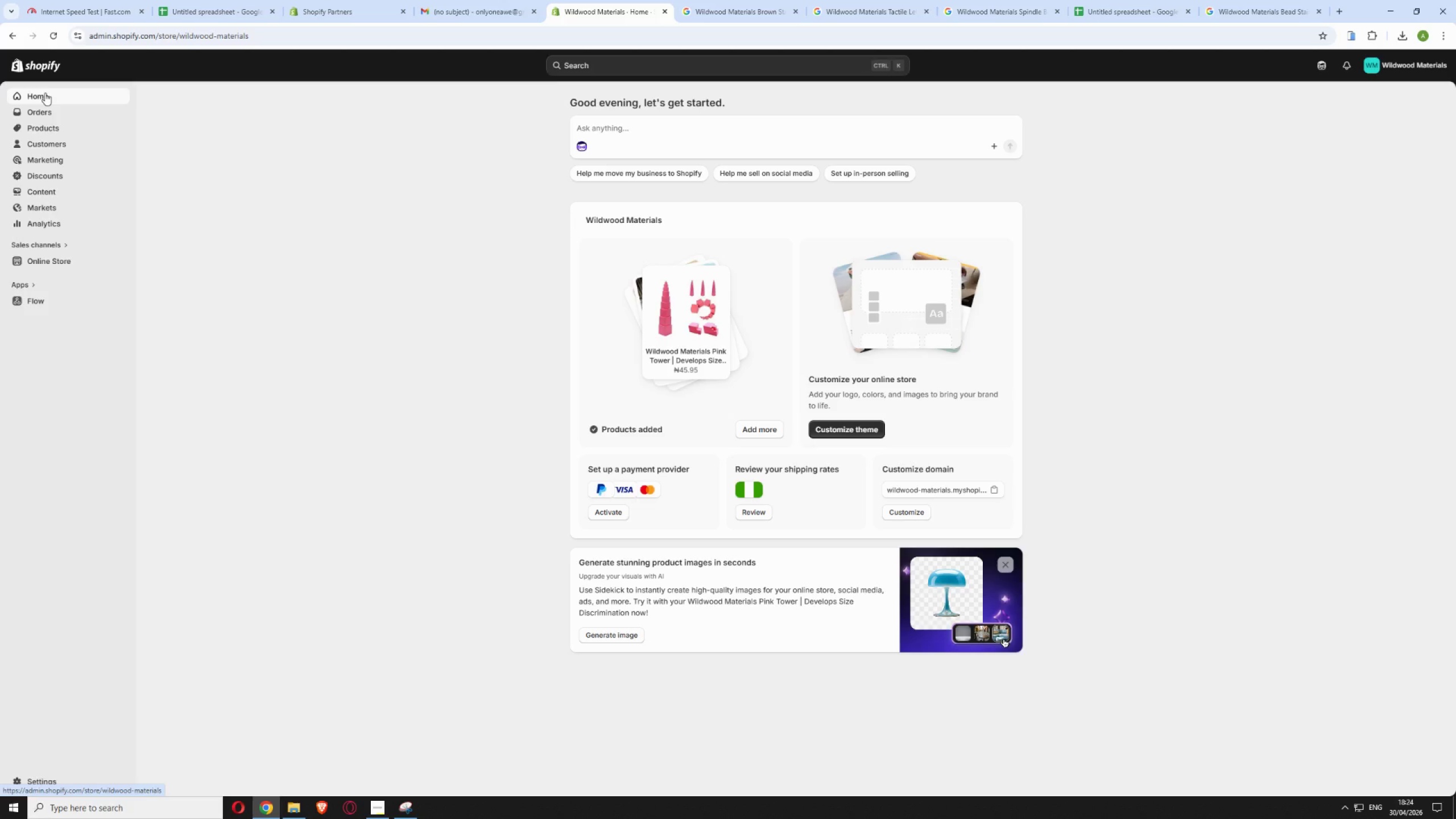 
wait(14.23)
 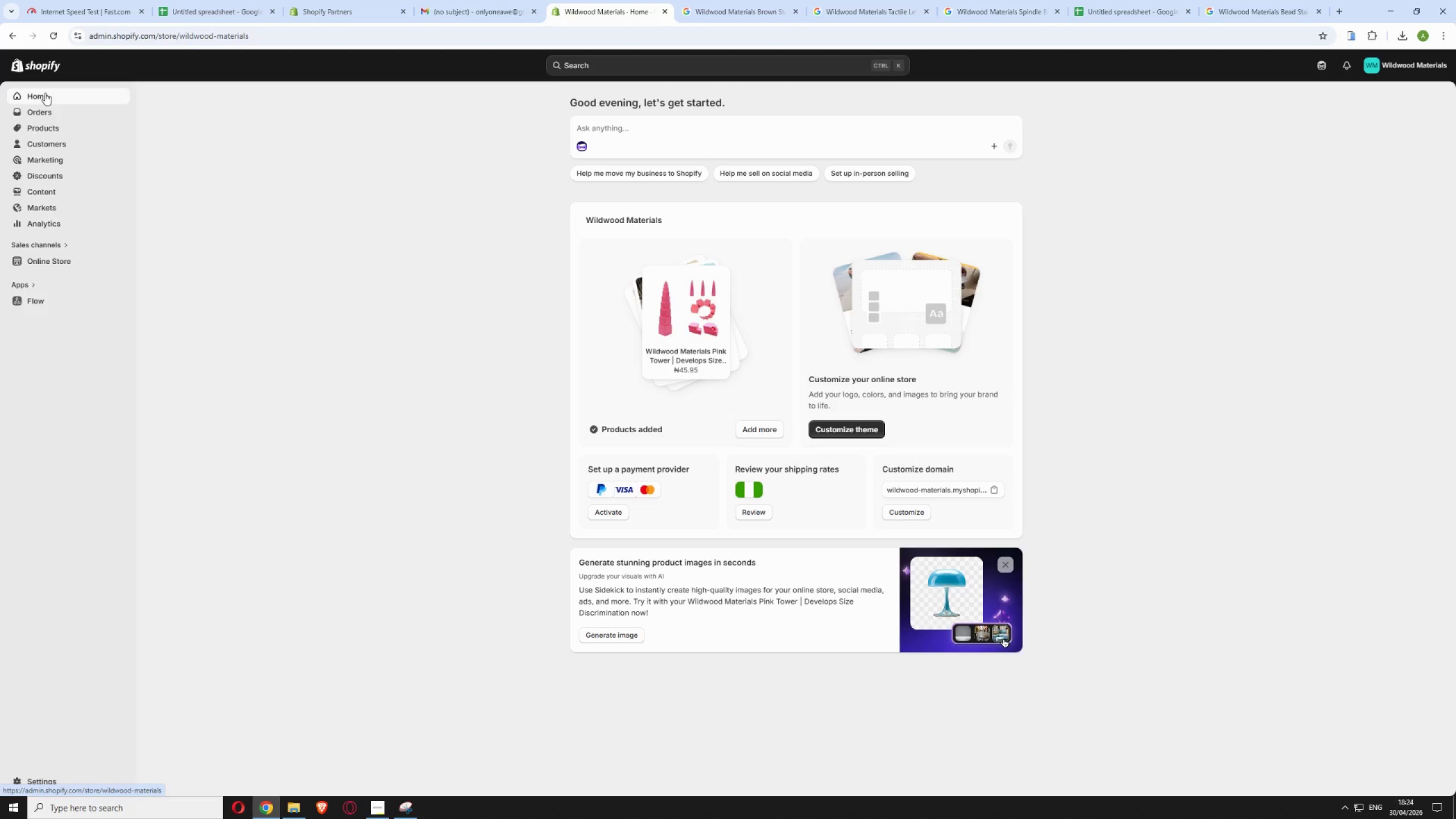 
left_click([54, 121])
 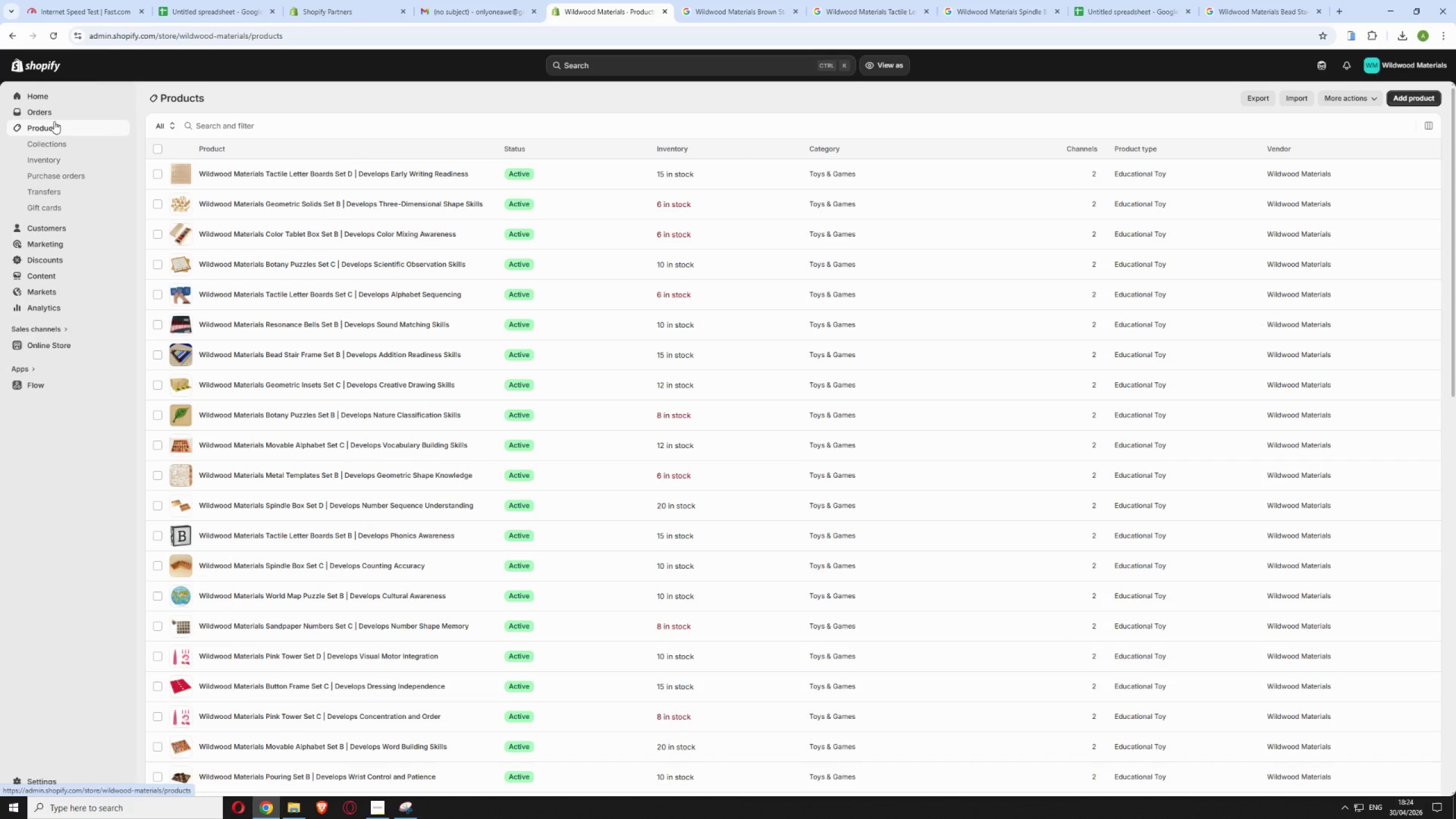 
wait(8.28)
 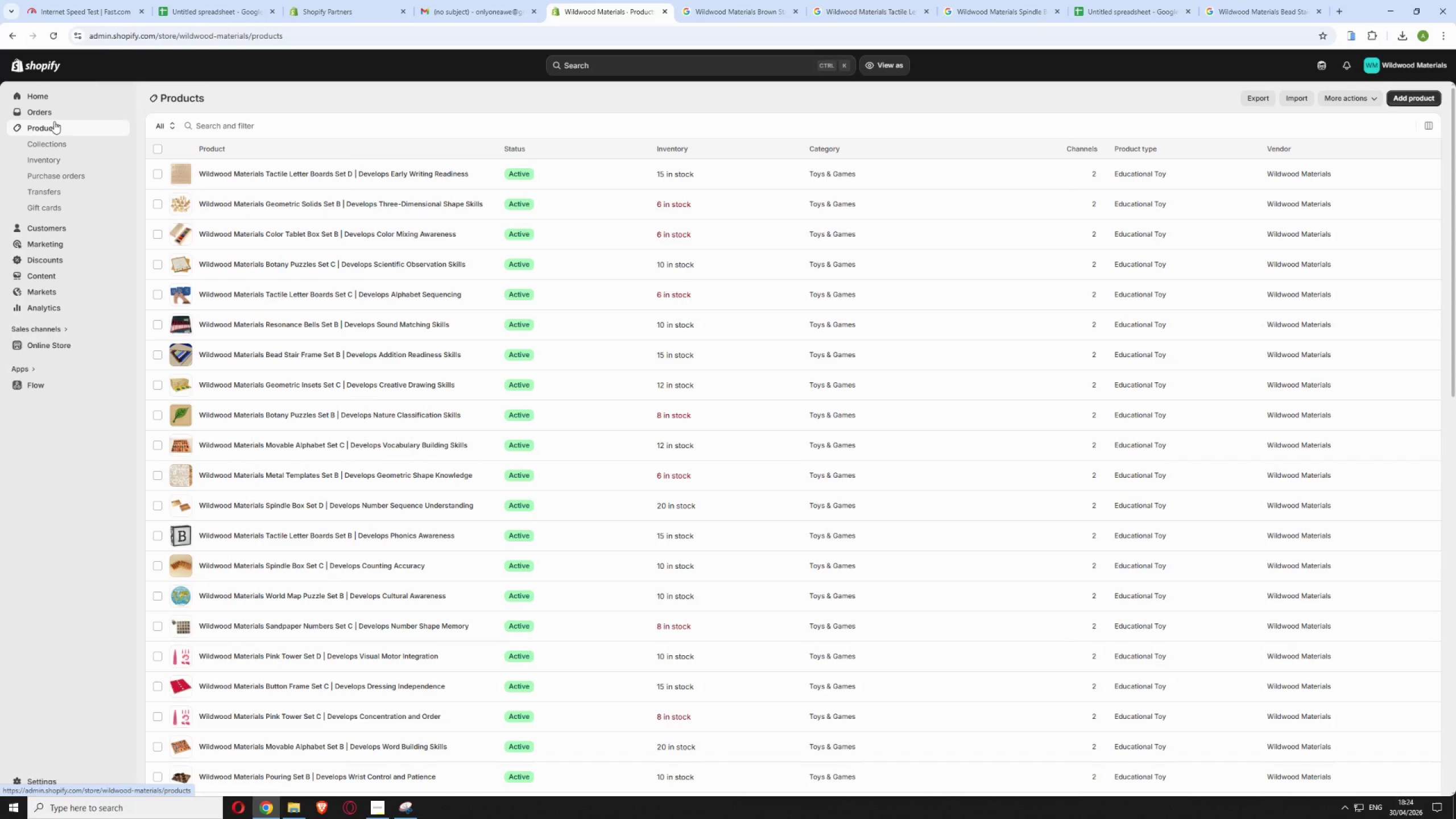 
left_click([1249, 96])
 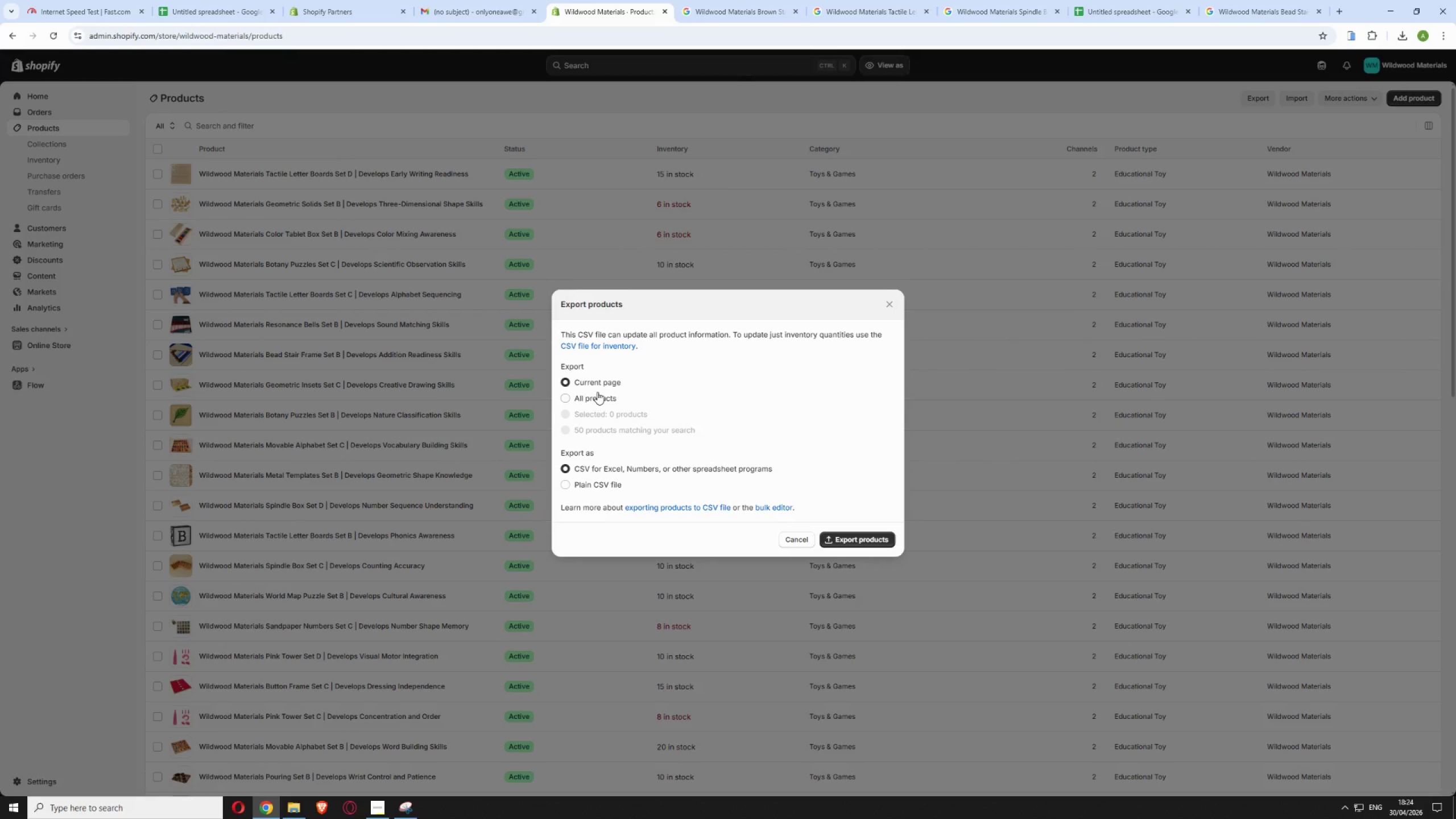 
wait(24.0)
 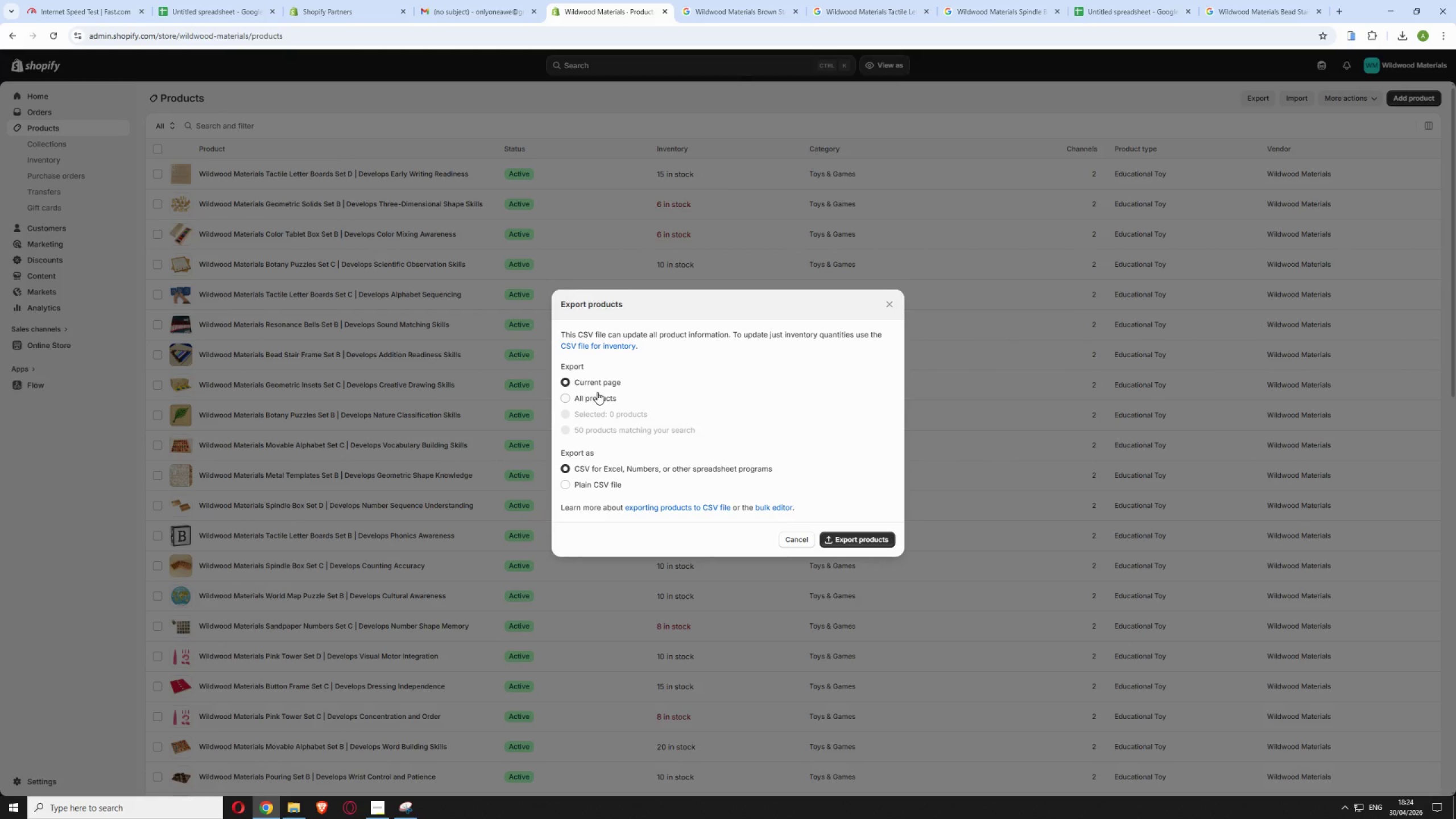 
left_click([597, 392])
 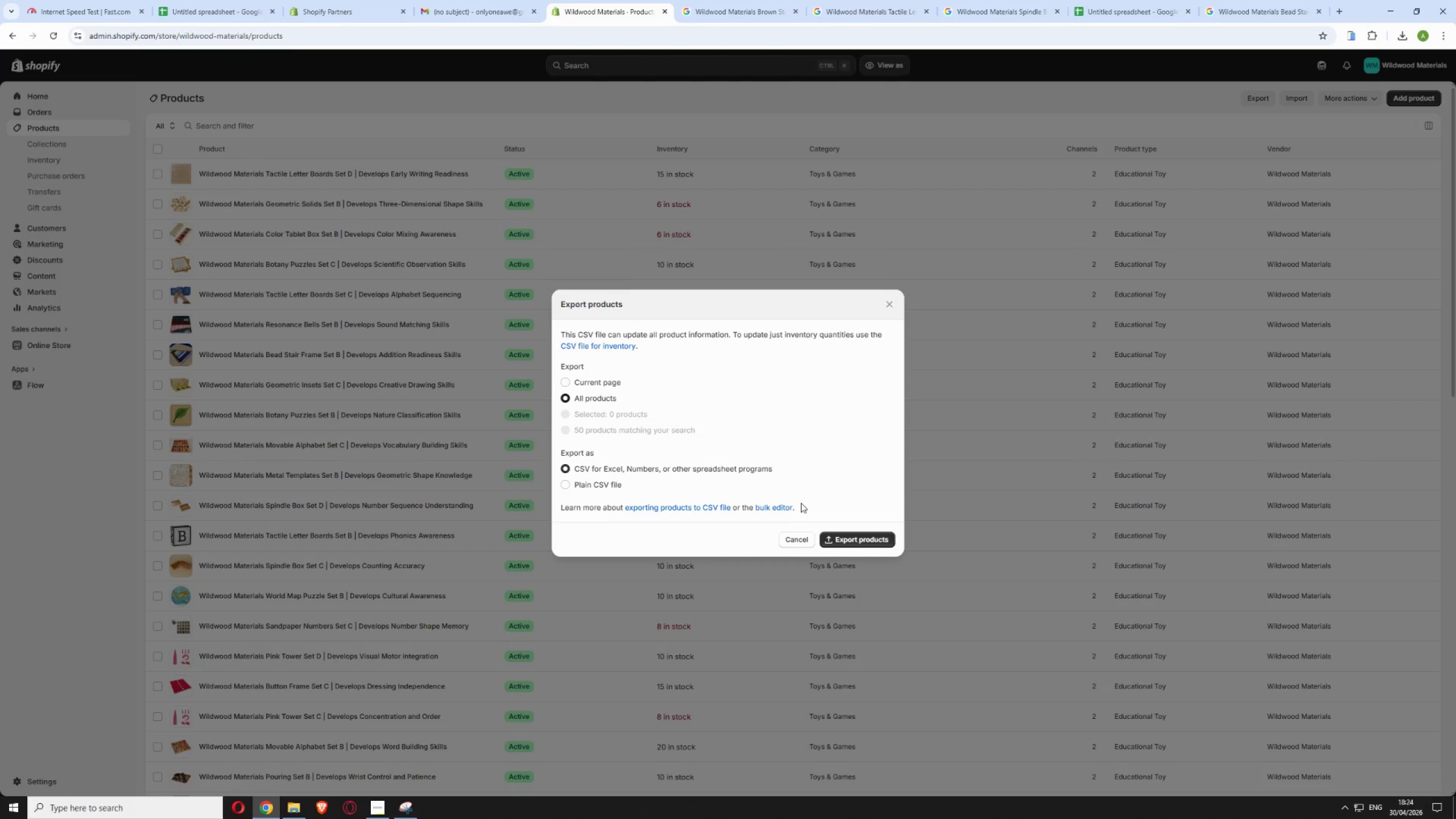 
left_click([846, 535])
 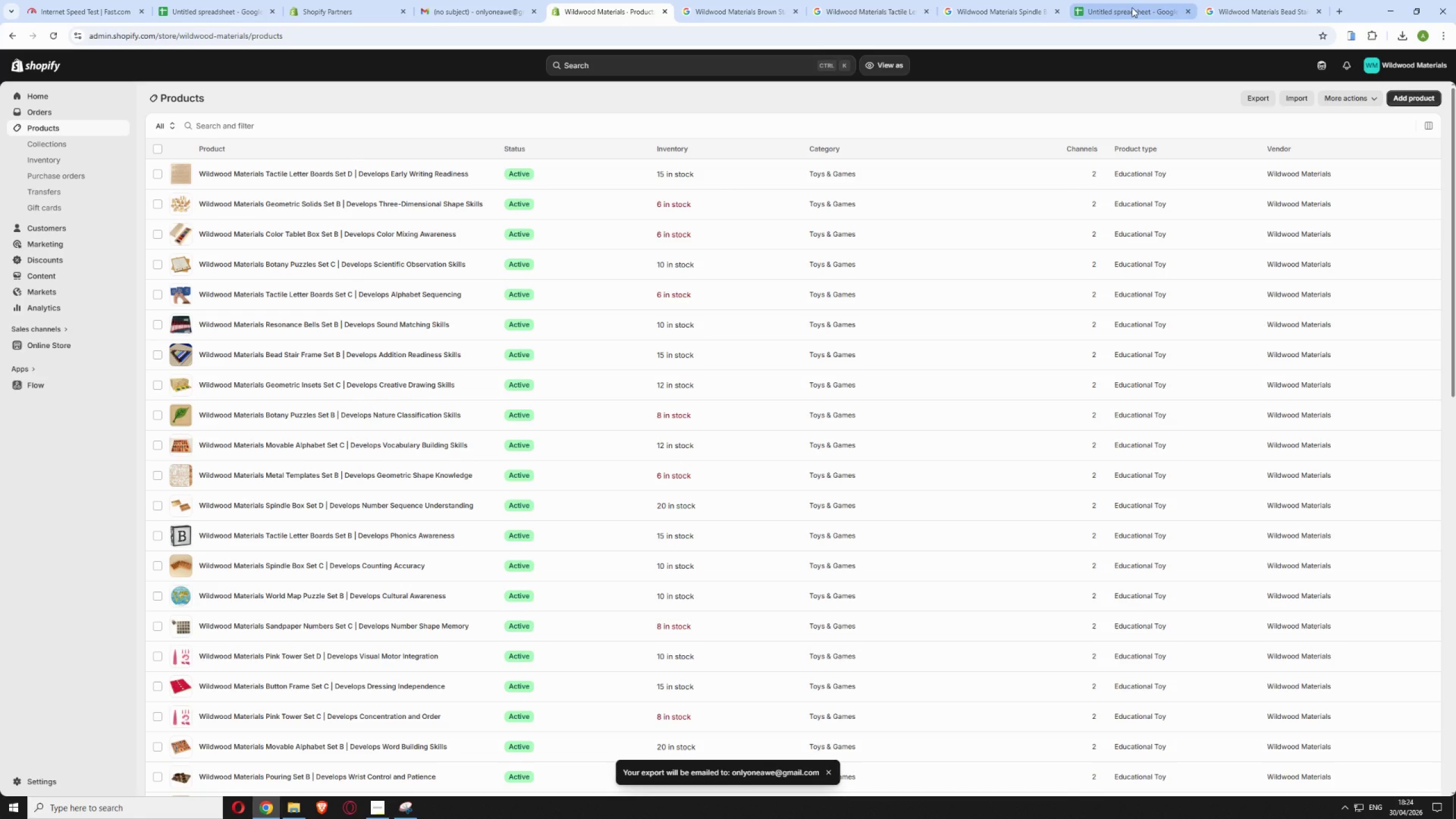 
wait(5.14)
 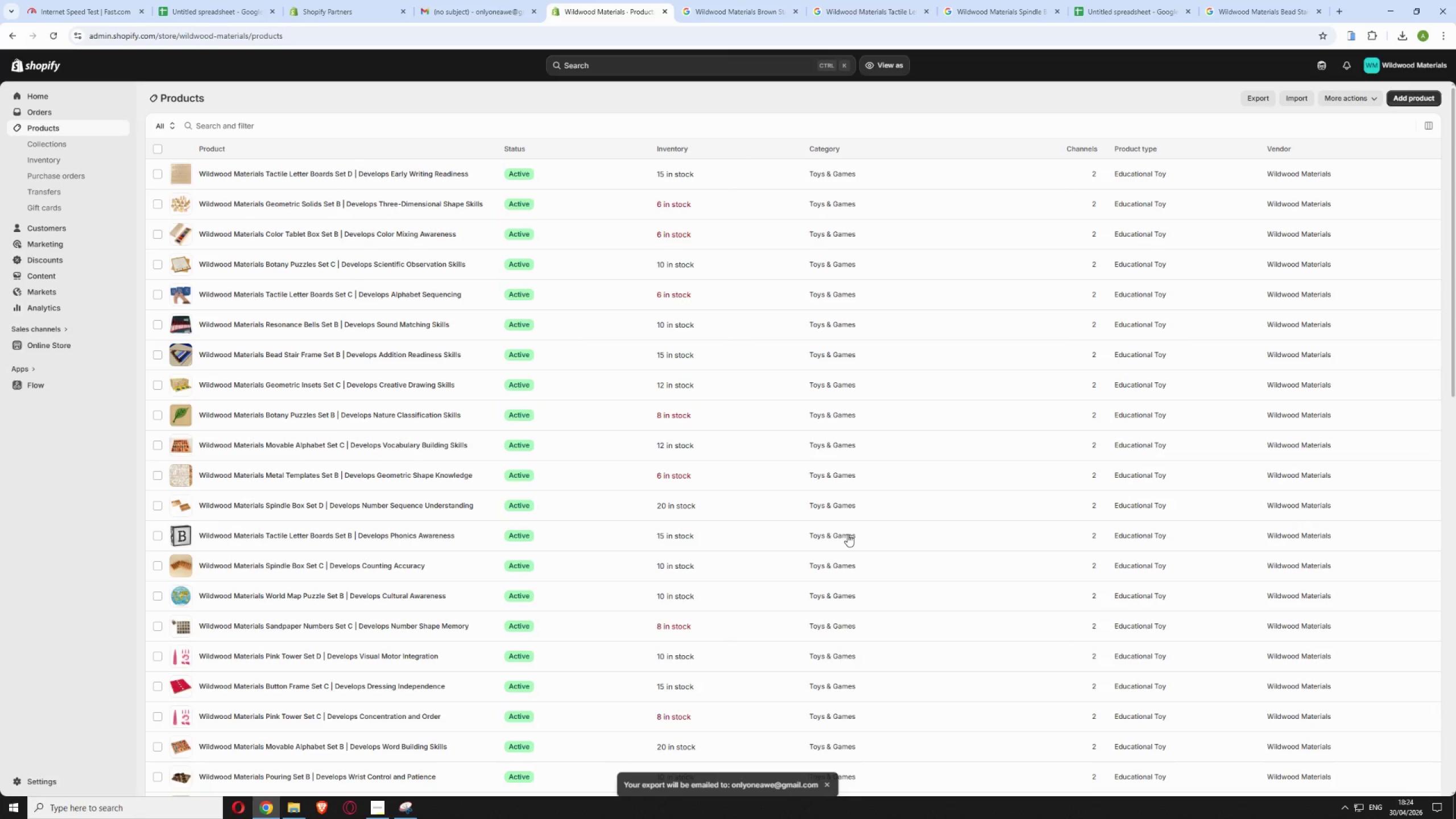 
left_click([468, 15])
 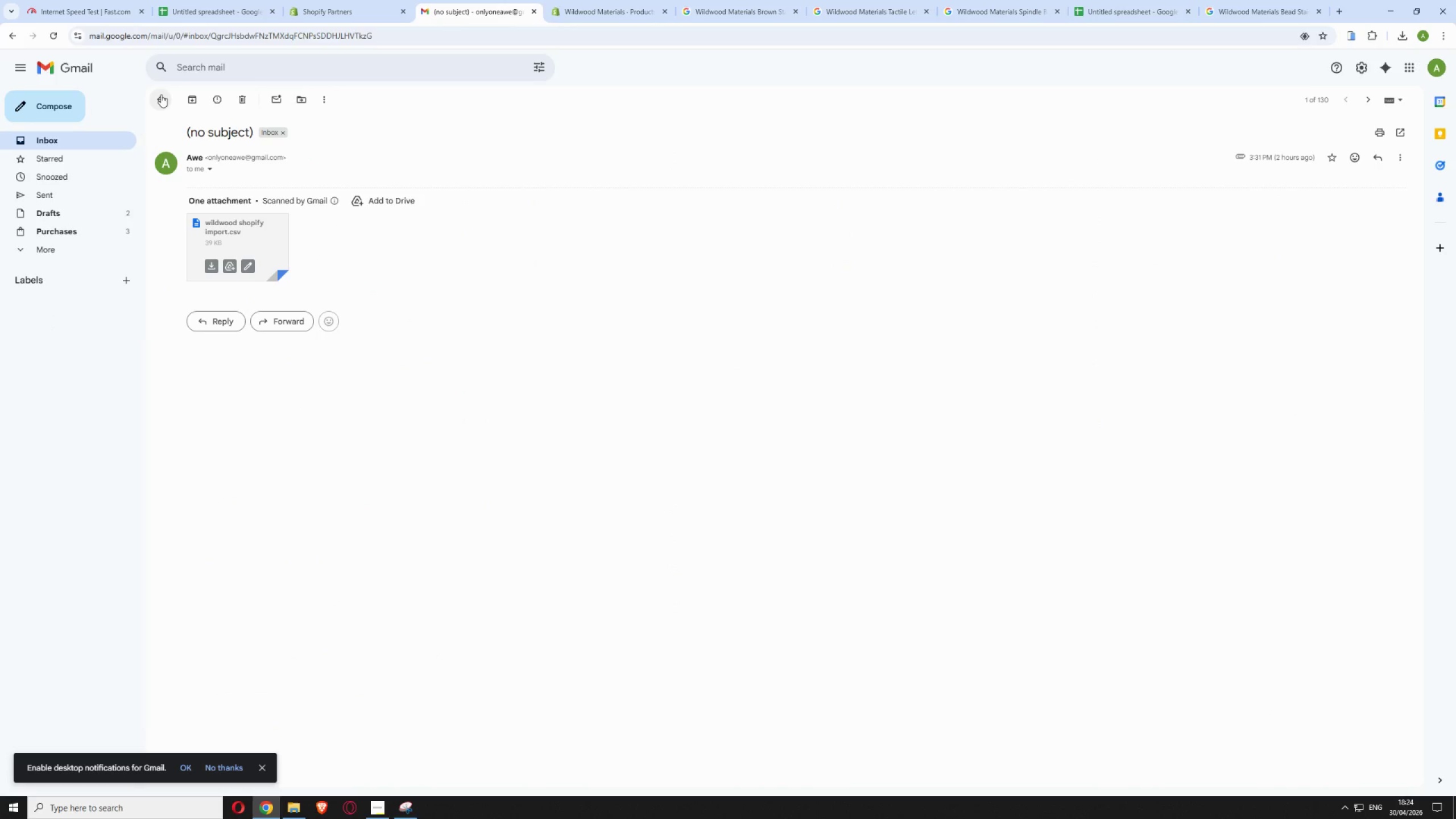 
left_click([162, 94])
 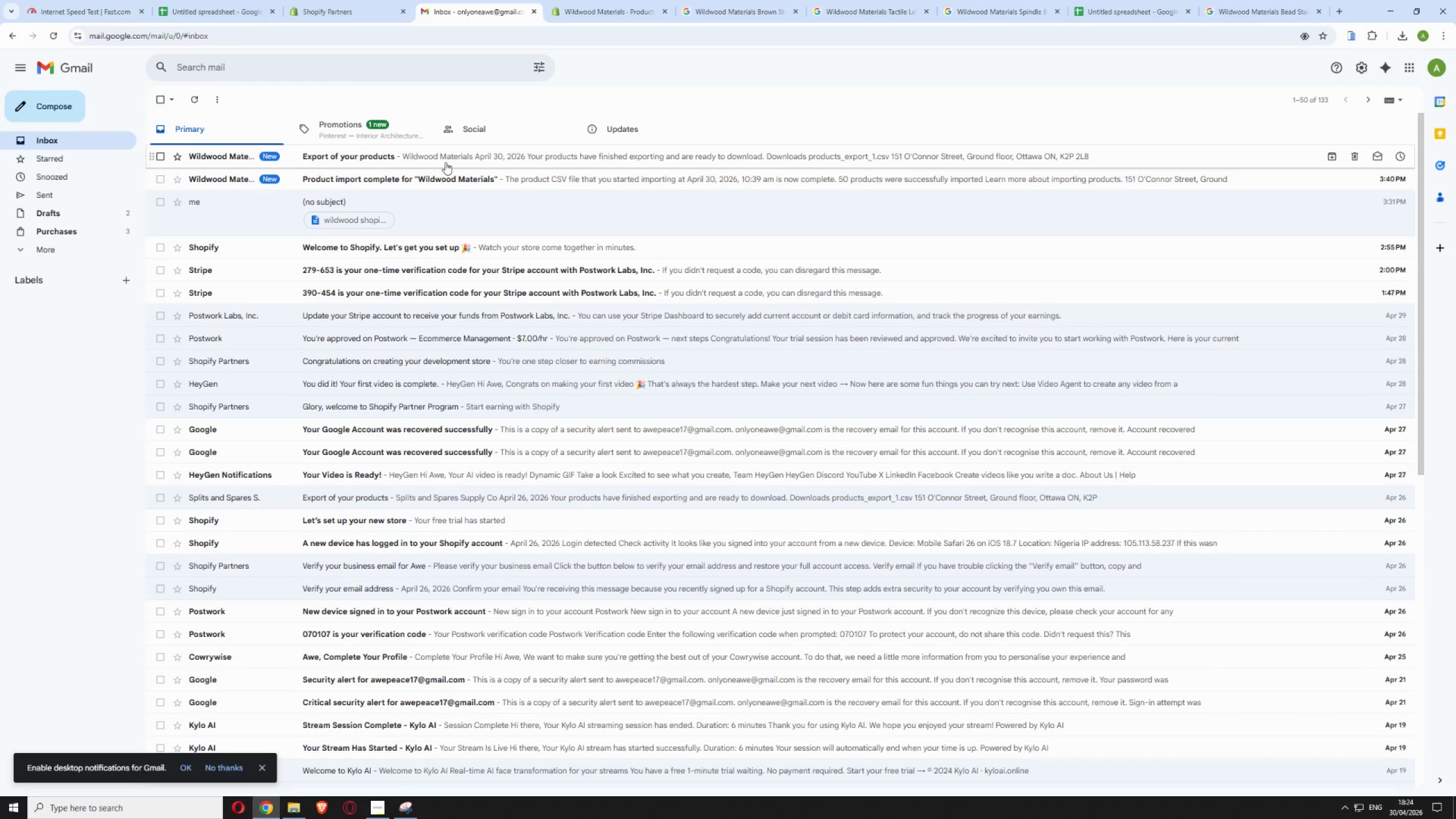 
left_click([450, 154])
 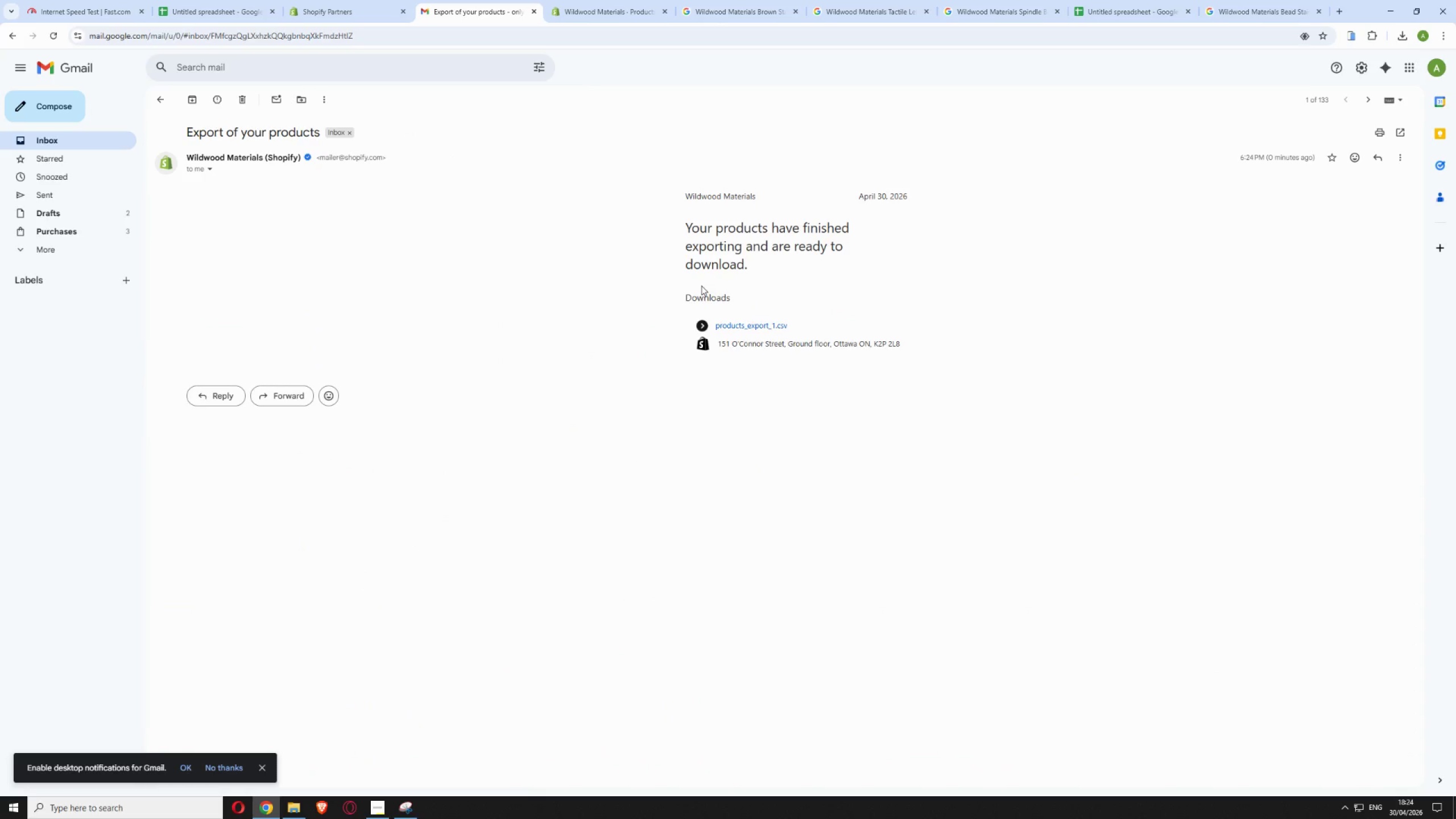 
left_click([740, 324])
 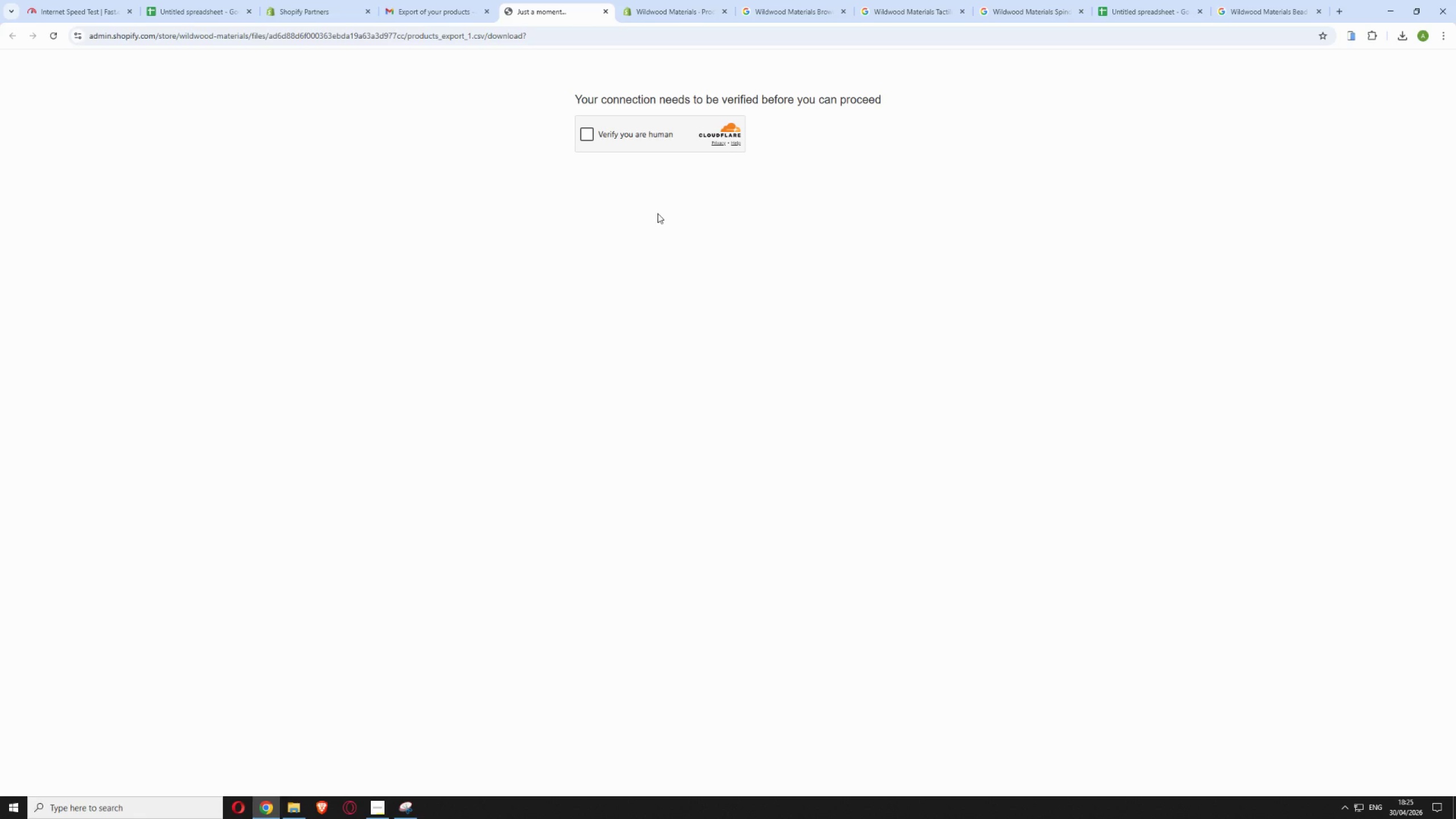 
wait(20.8)
 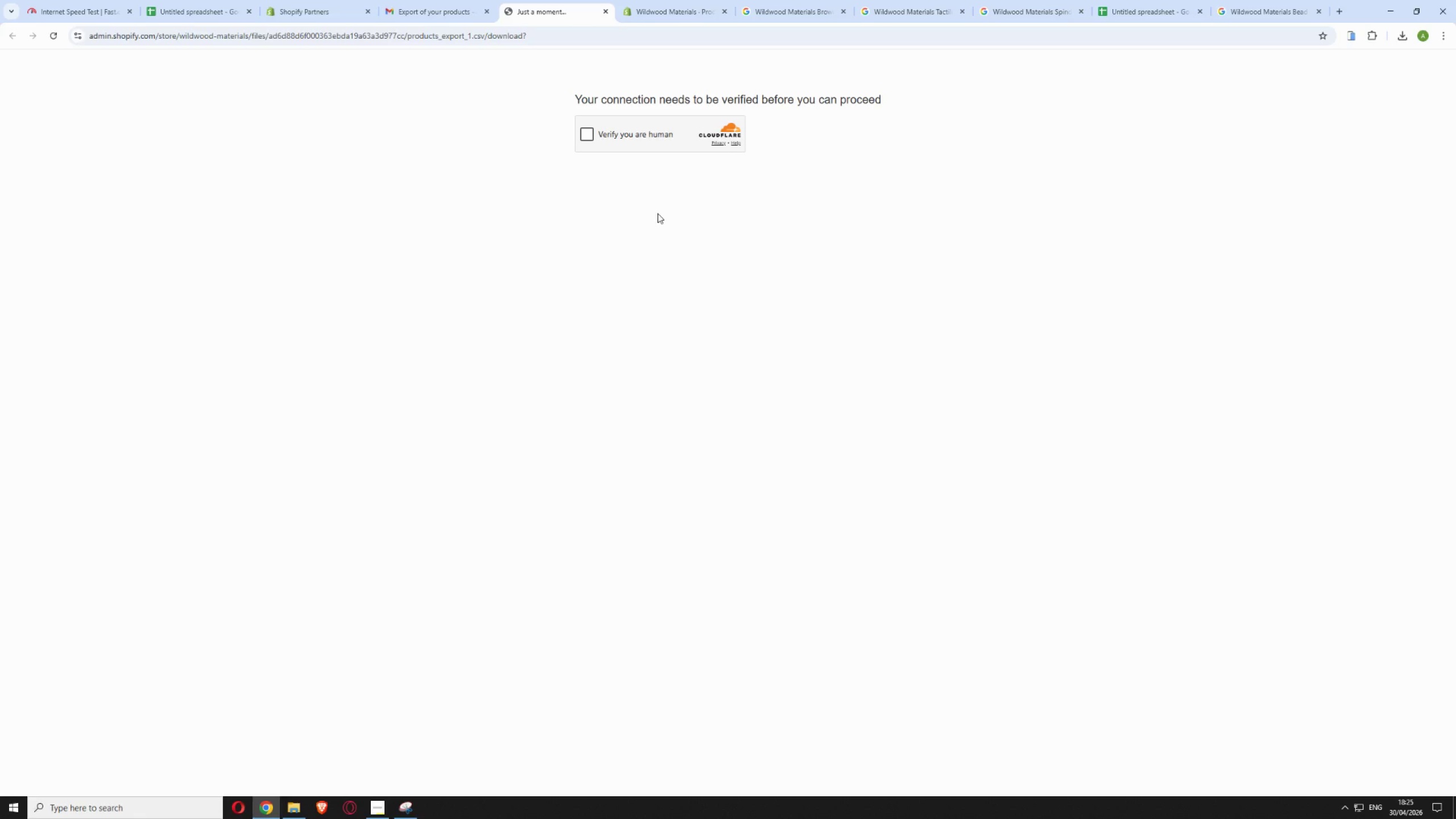 
left_click([589, 135])
 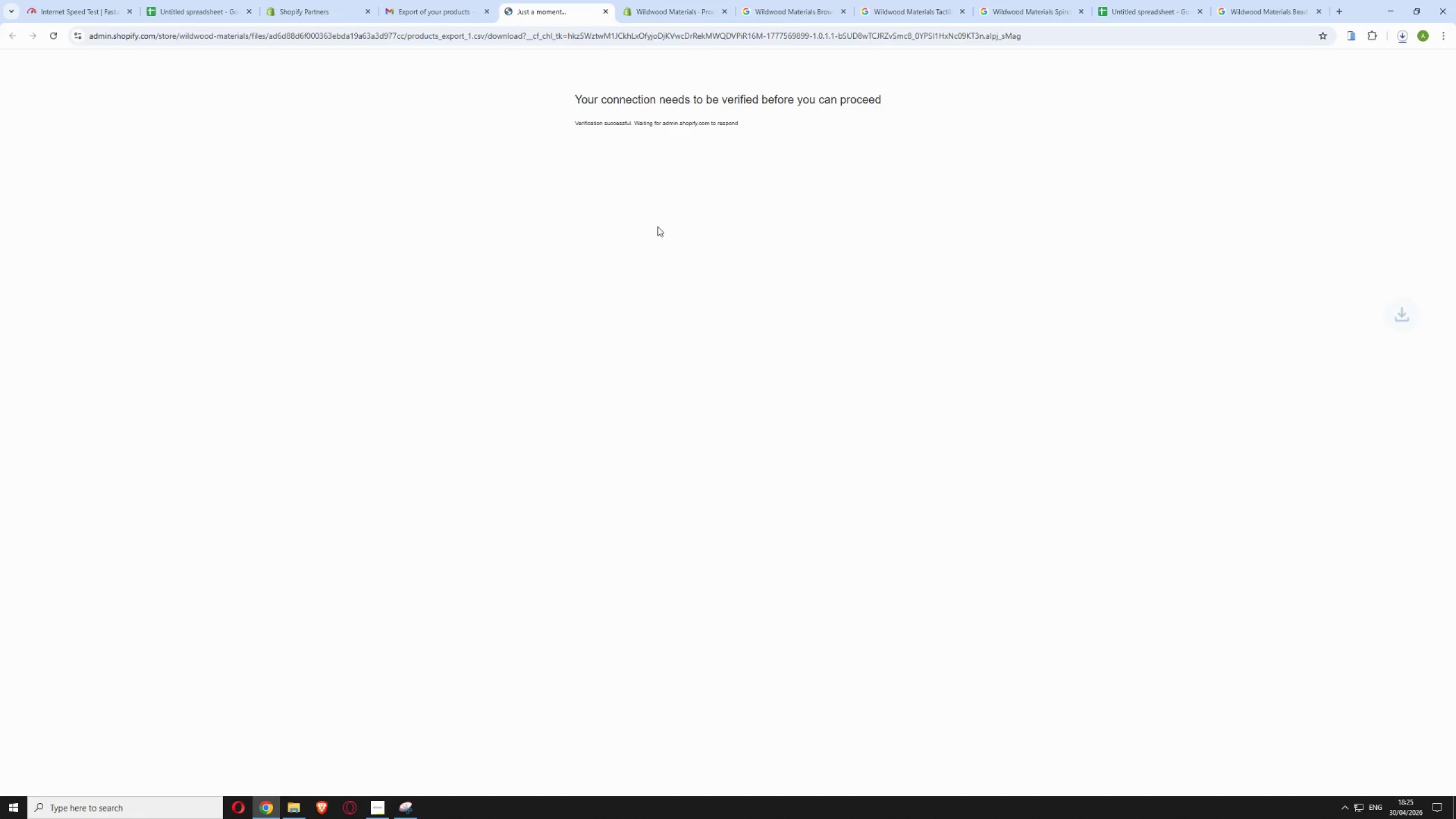 
wait(7.28)
 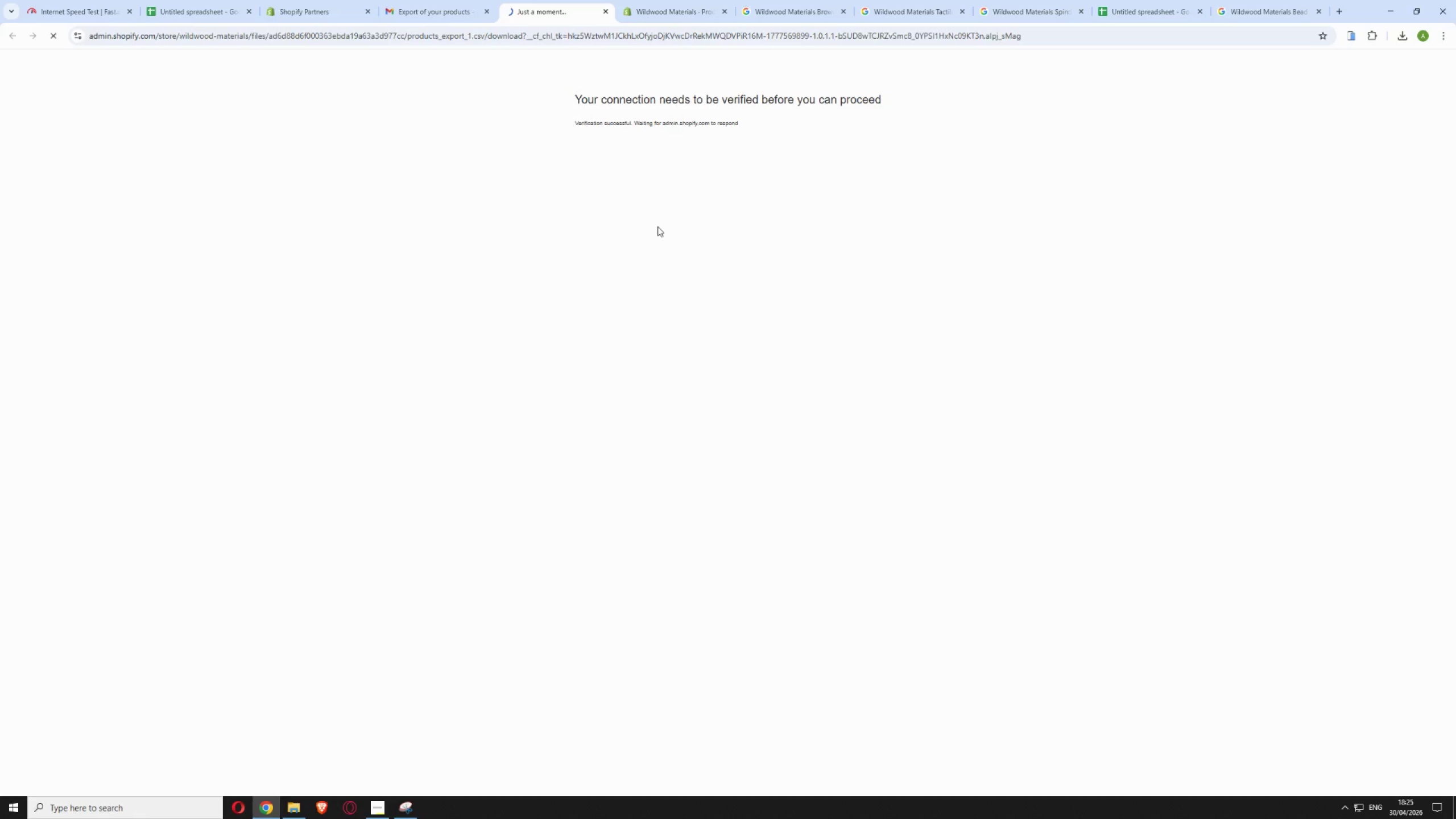 
left_click([669, 2])
 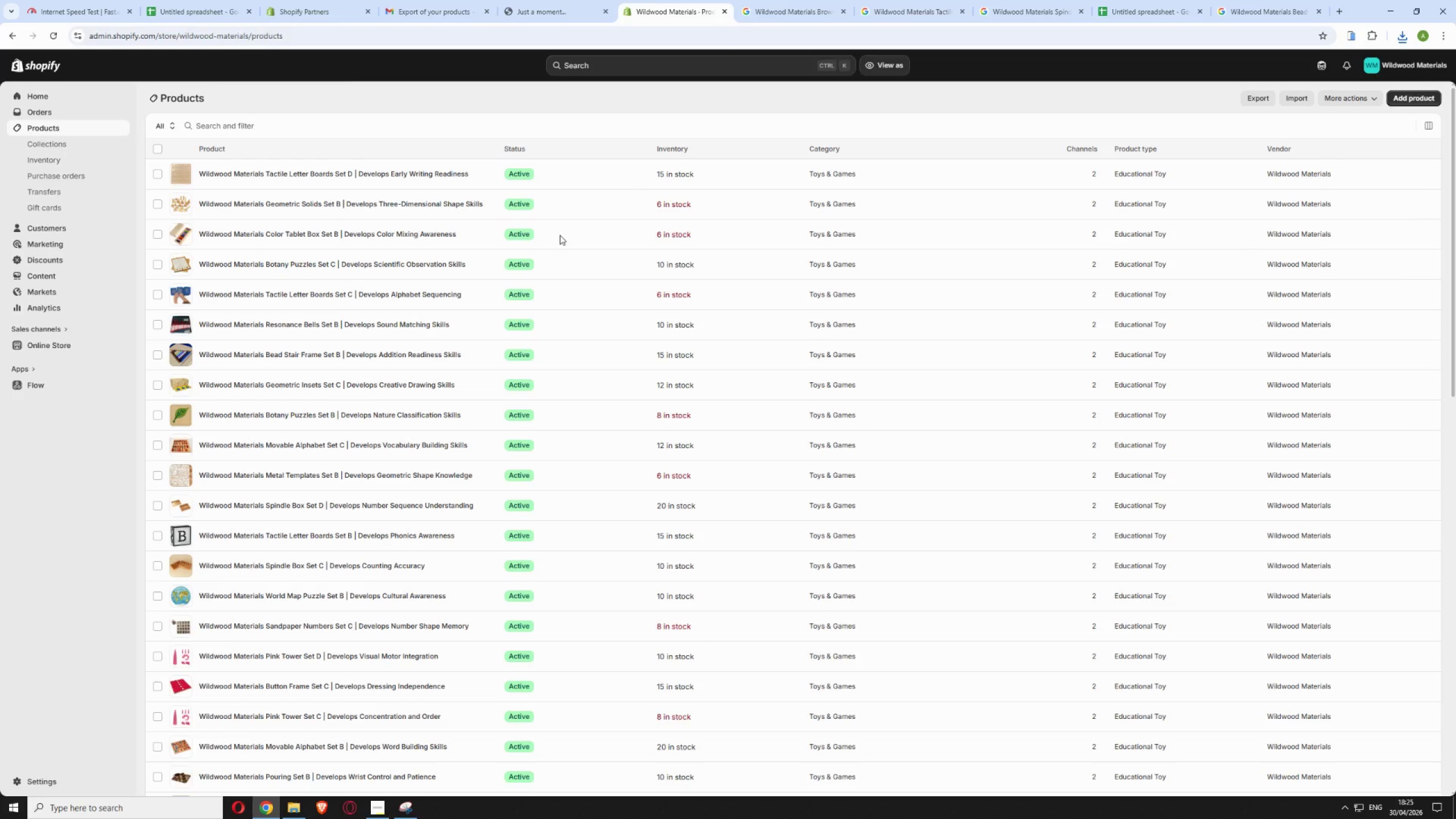 
scroll: coordinate [1014, 324], scroll_direction: down, amount: 34.0
 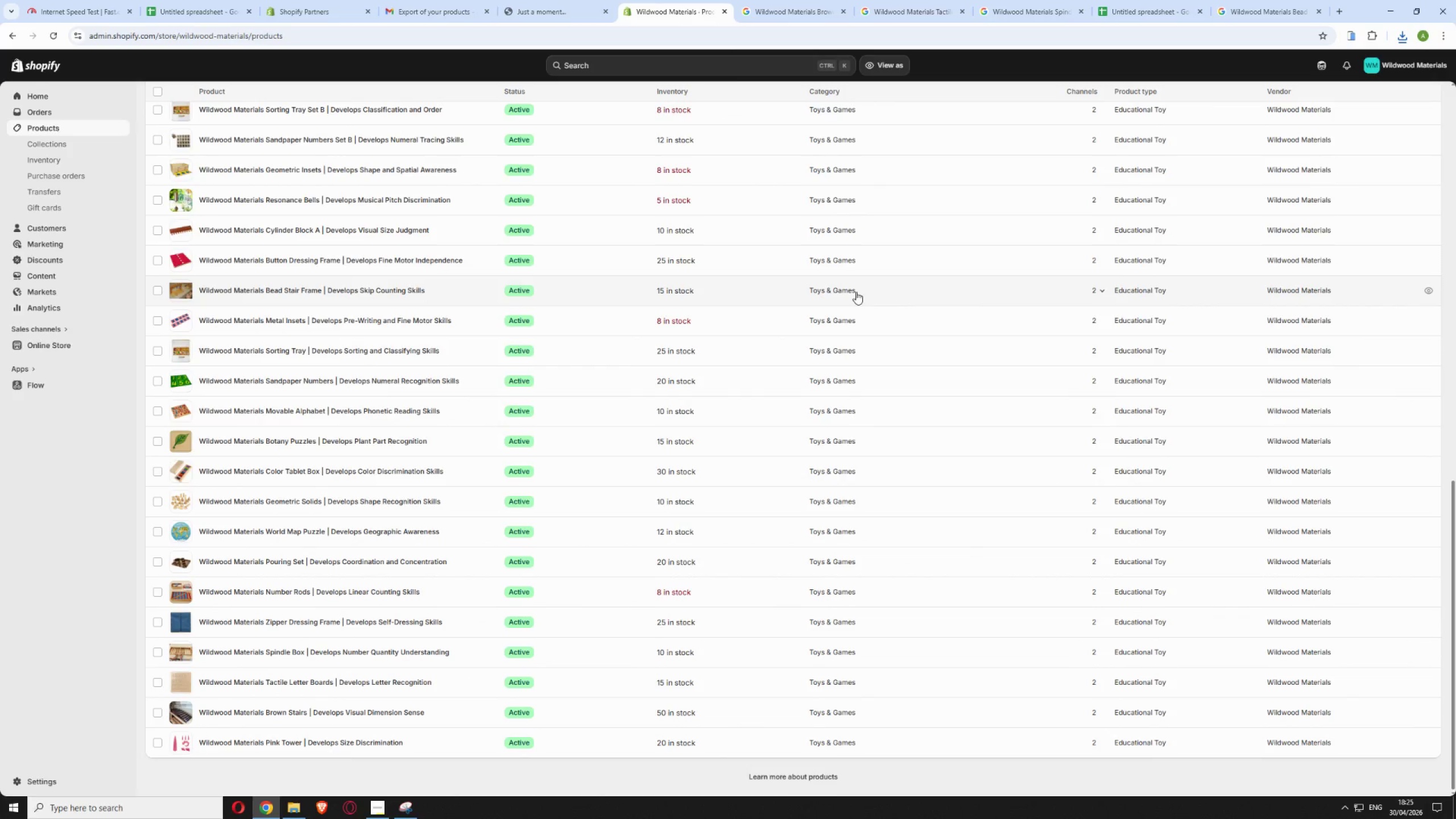 
scroll: coordinate [811, 267], scroll_direction: up, amount: 13.0
 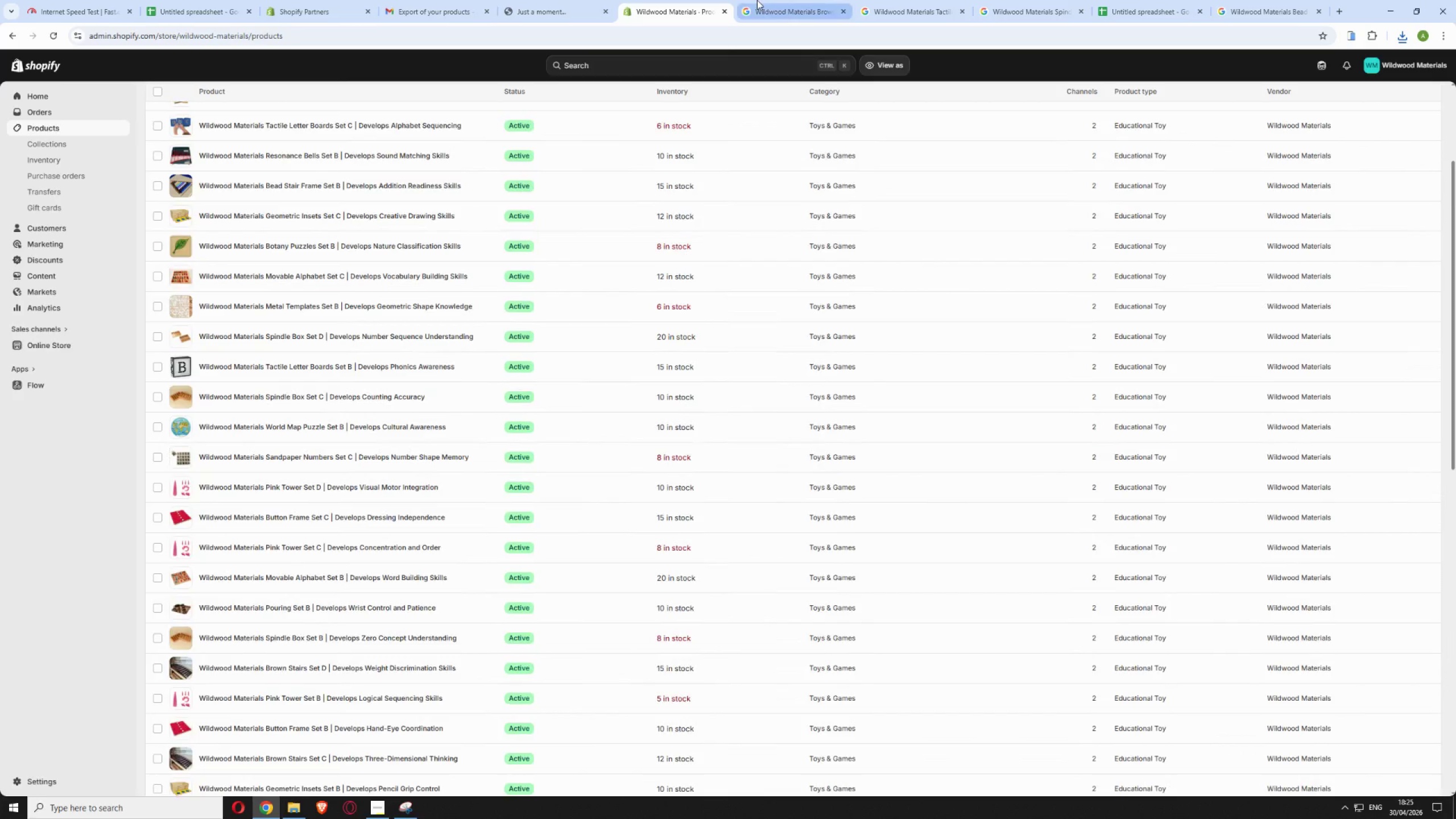 
left_click([757, 0])
 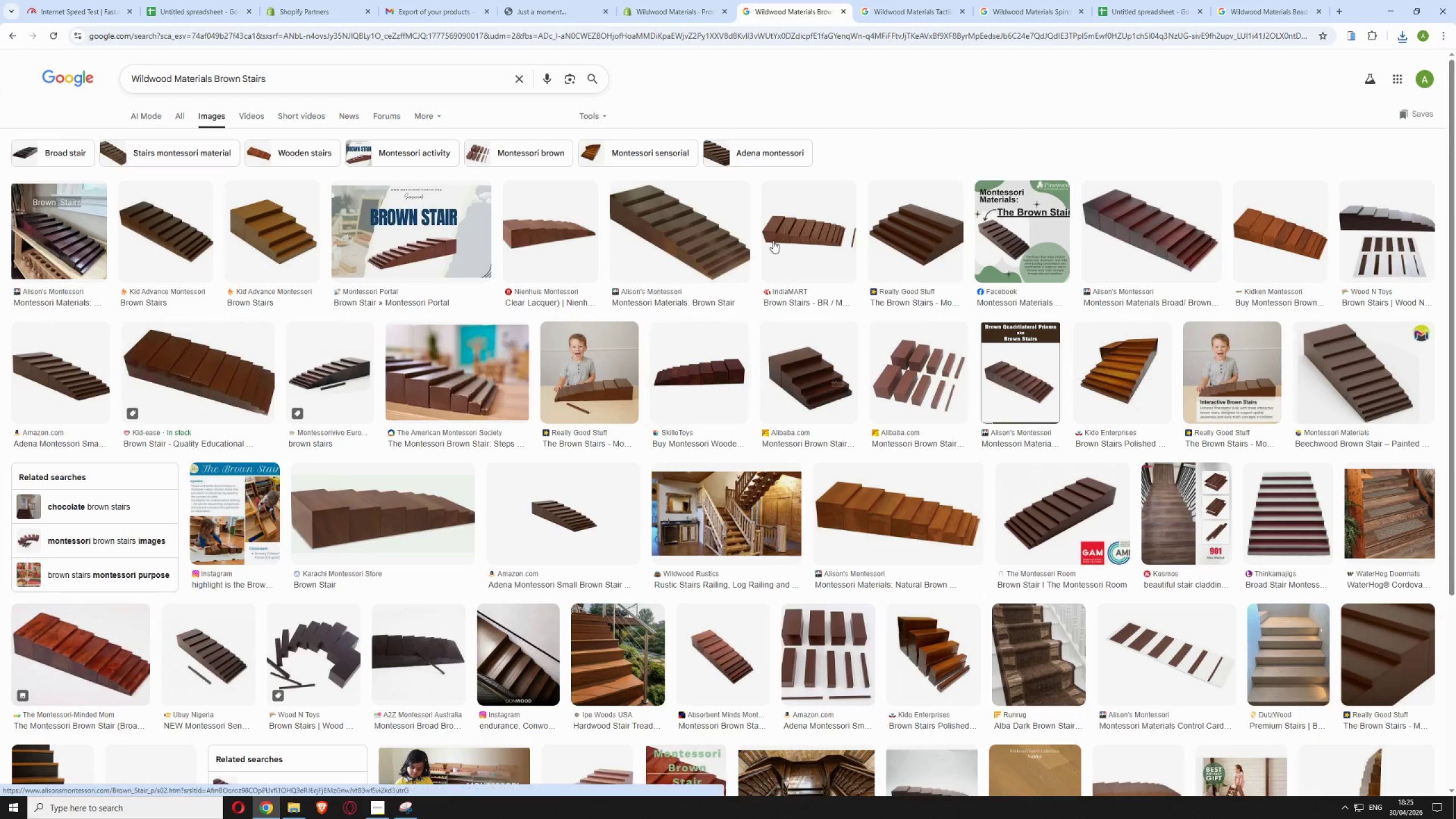 
wait(5.19)
 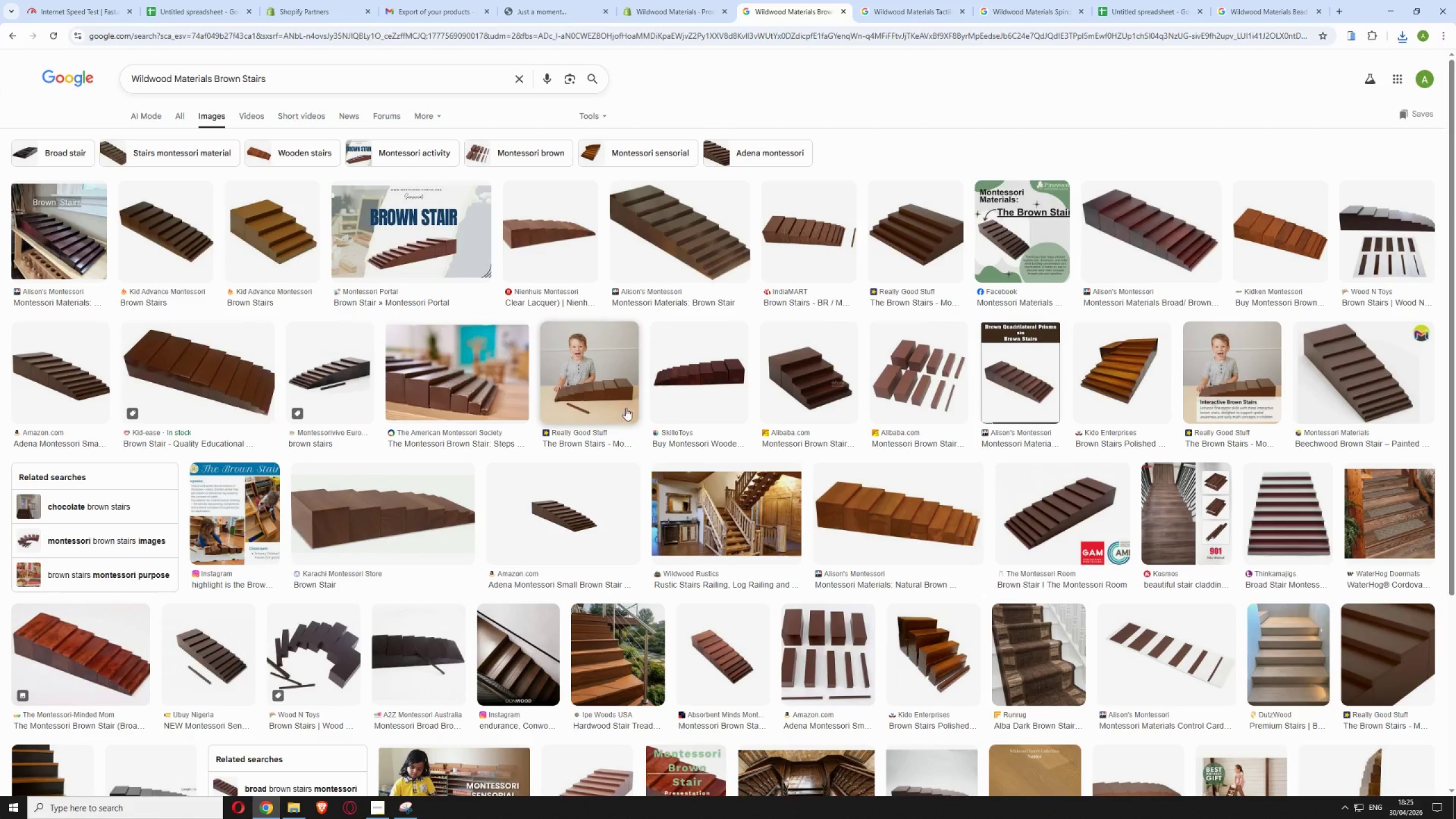 
left_click([896, 10])
 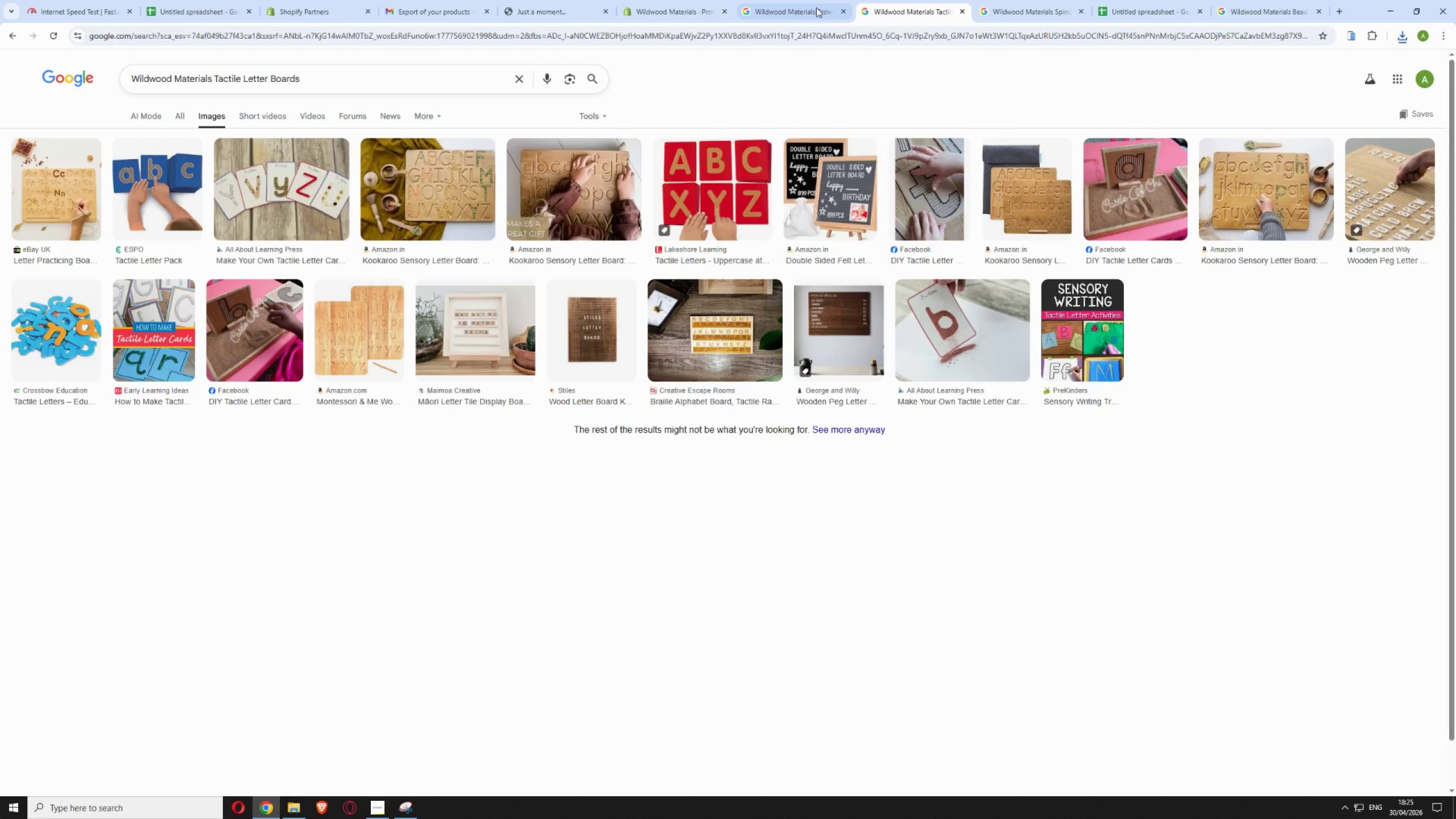 
left_click([791, 0])
 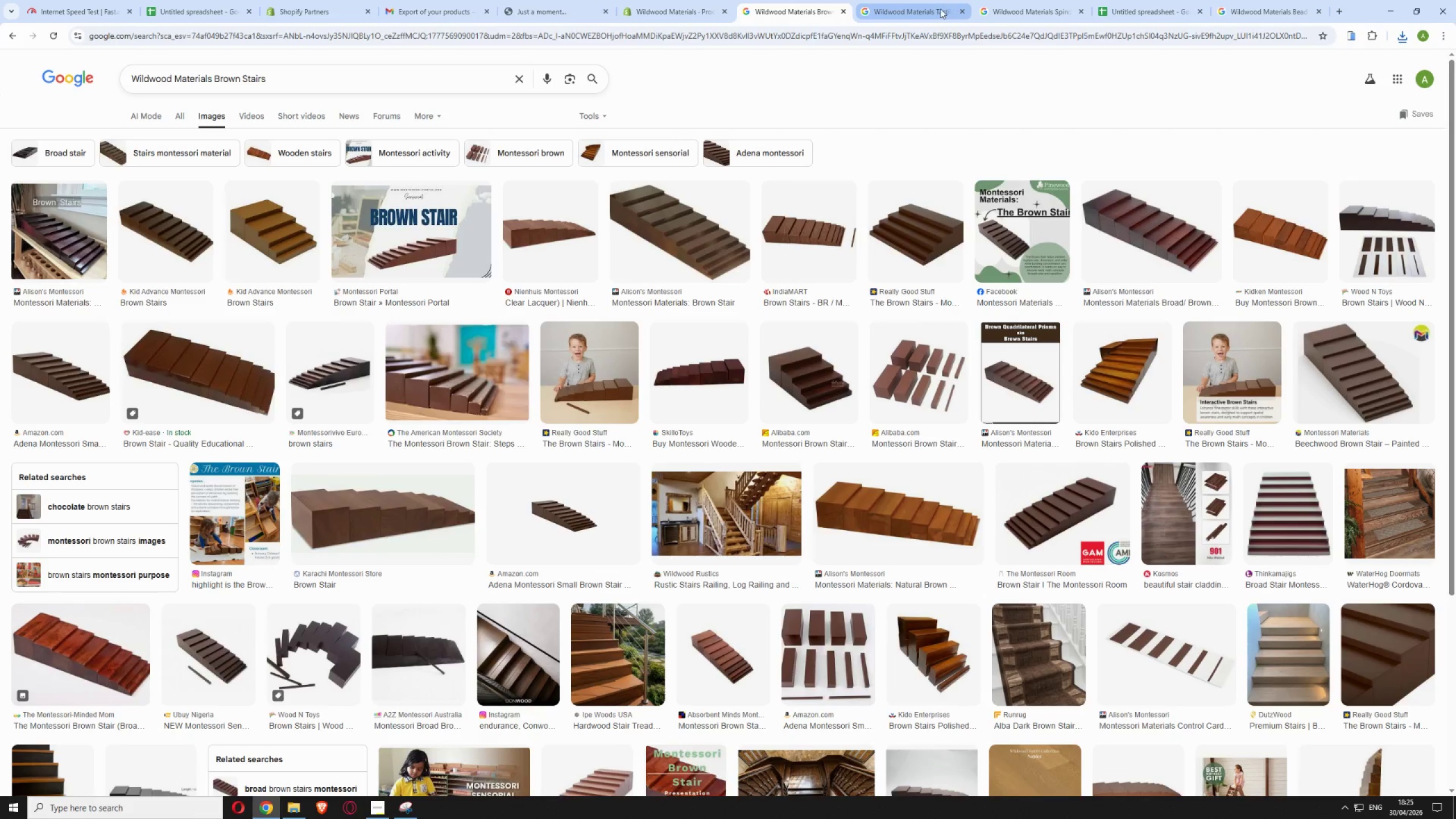 
left_click([928, 12])
 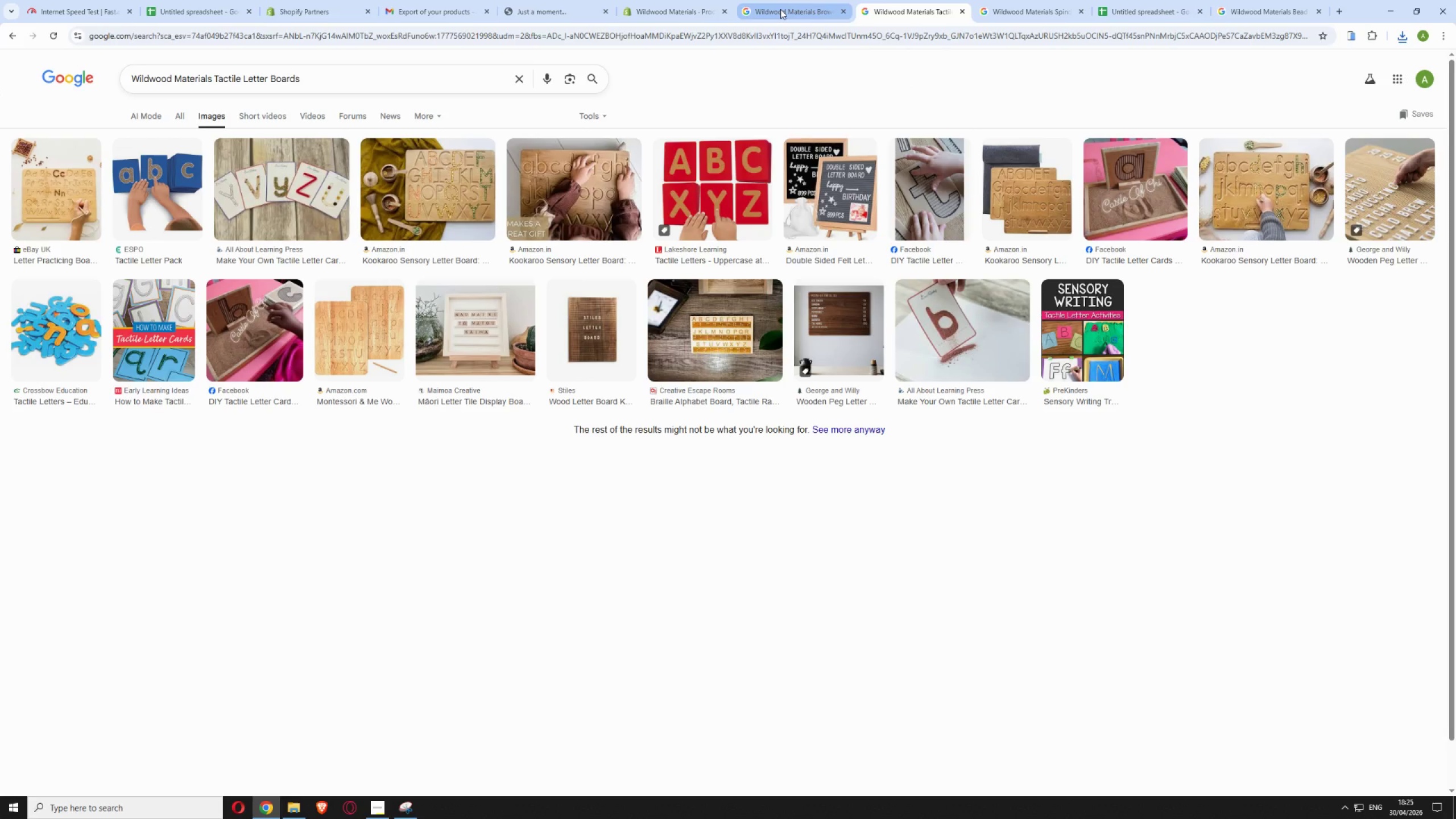 